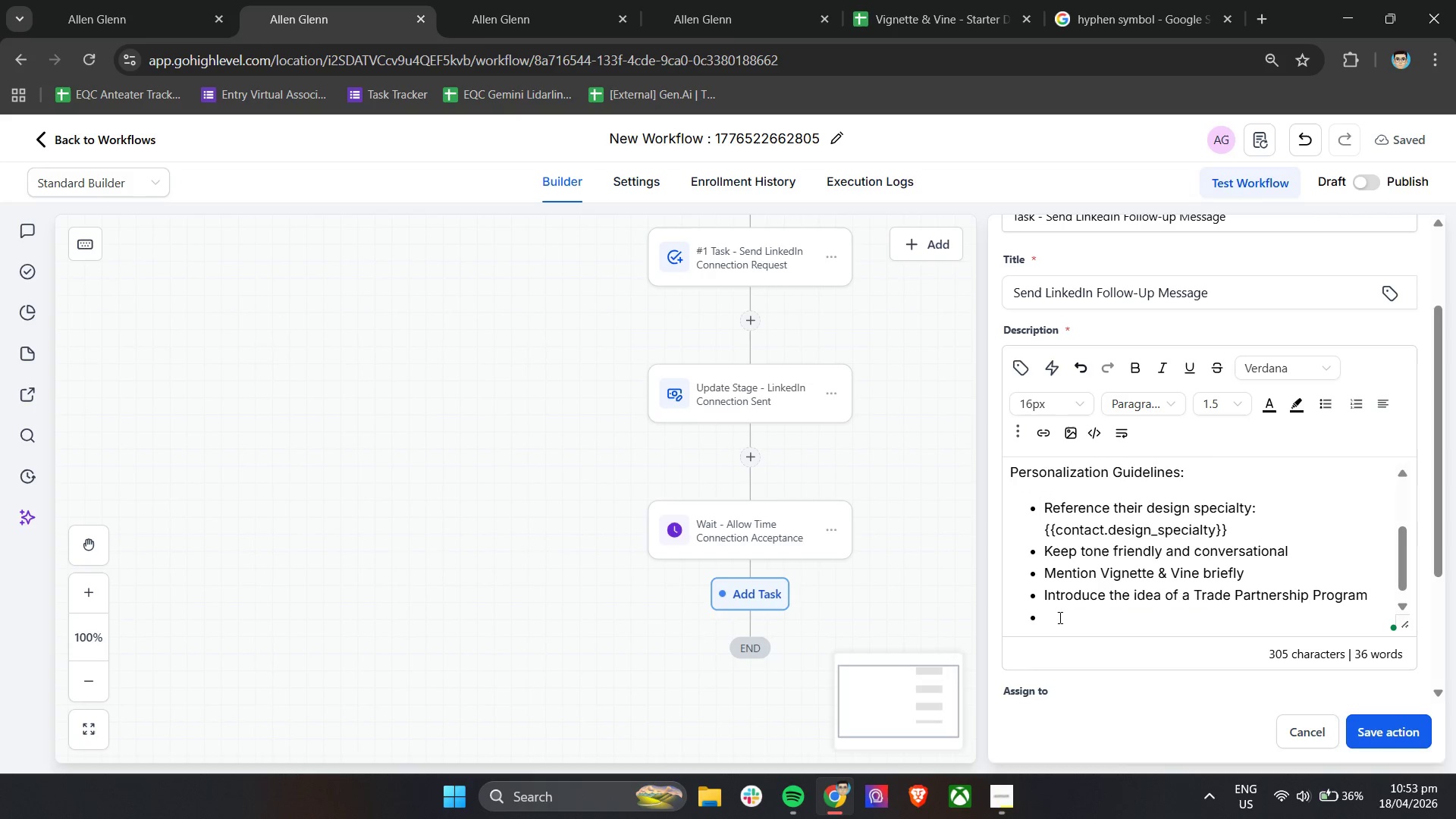 
type(Invite them to visit the shop for a gallery wla)
key(Backspace)
key(Backspace)
type(alkthrough)
 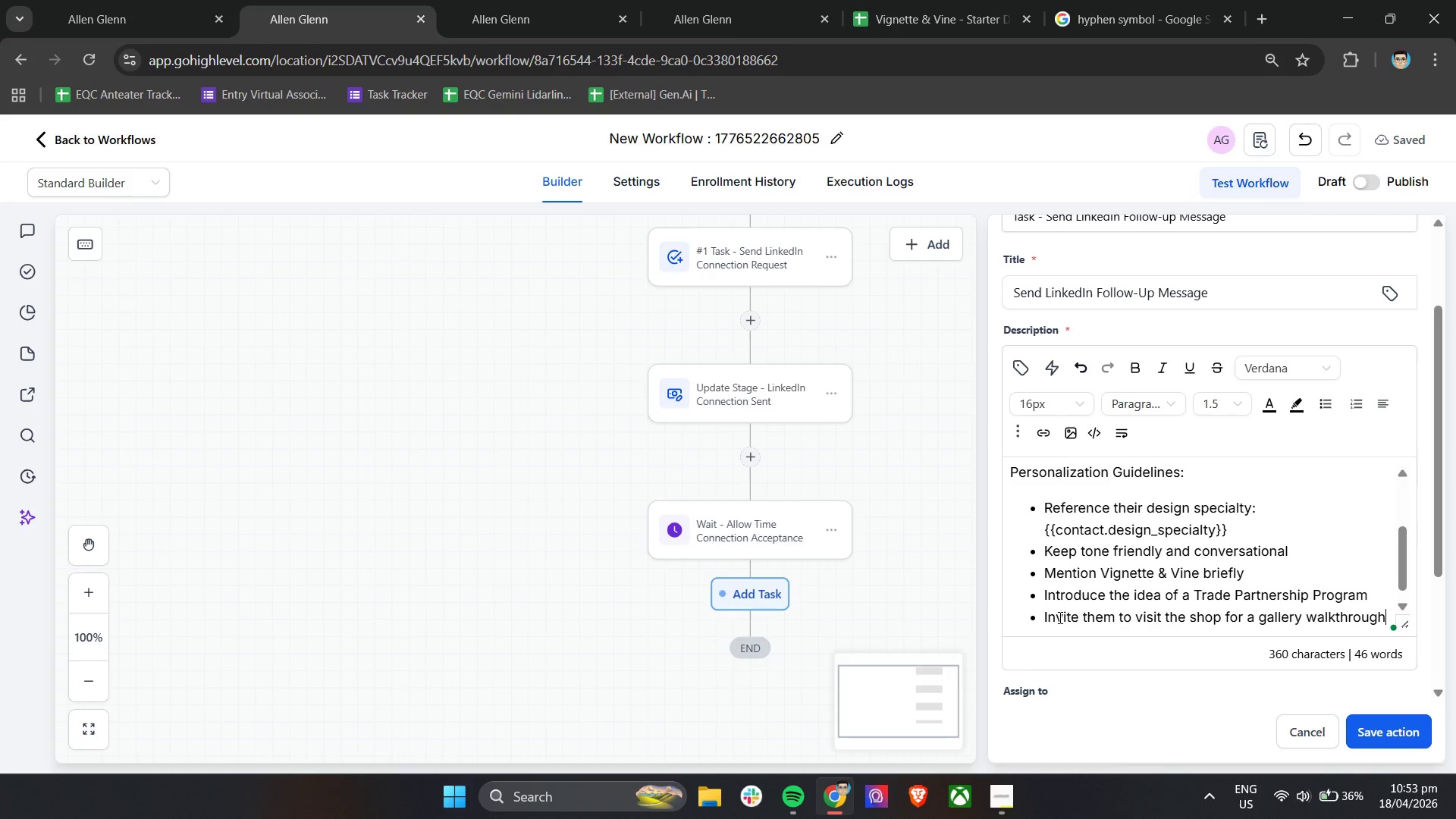 
key(Enter)
 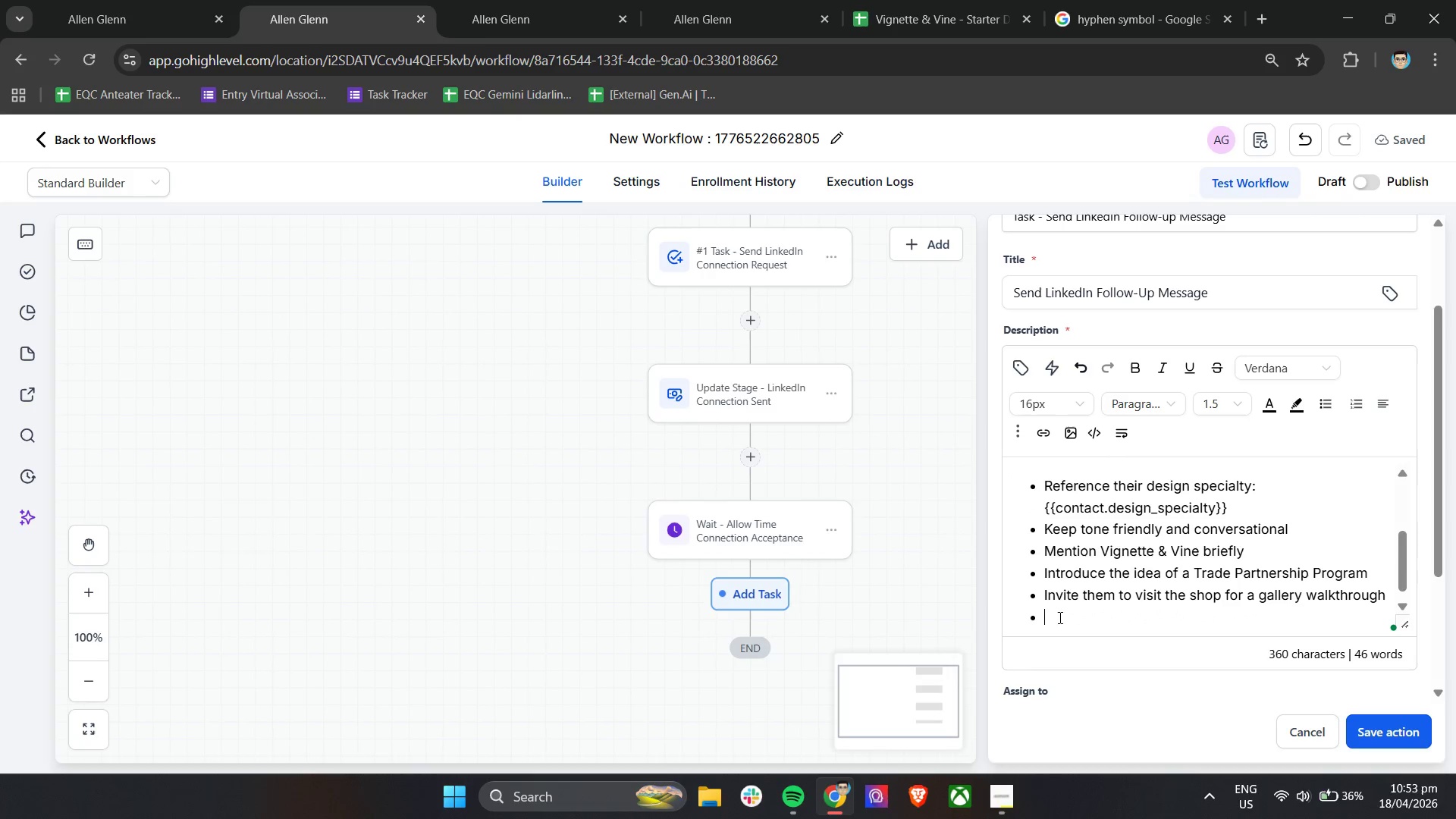 
key(Enter)
 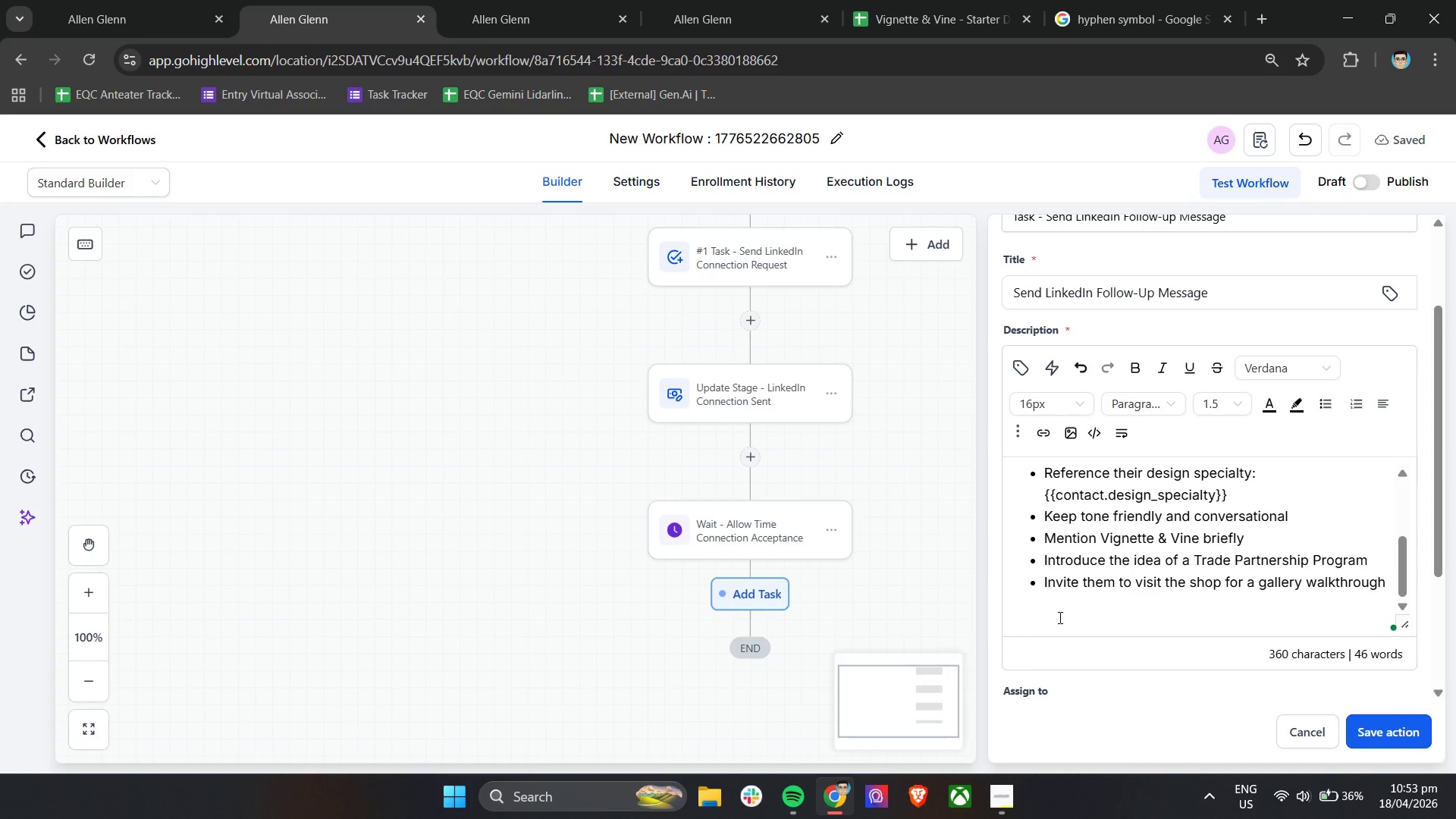 
type(Objecttive")
 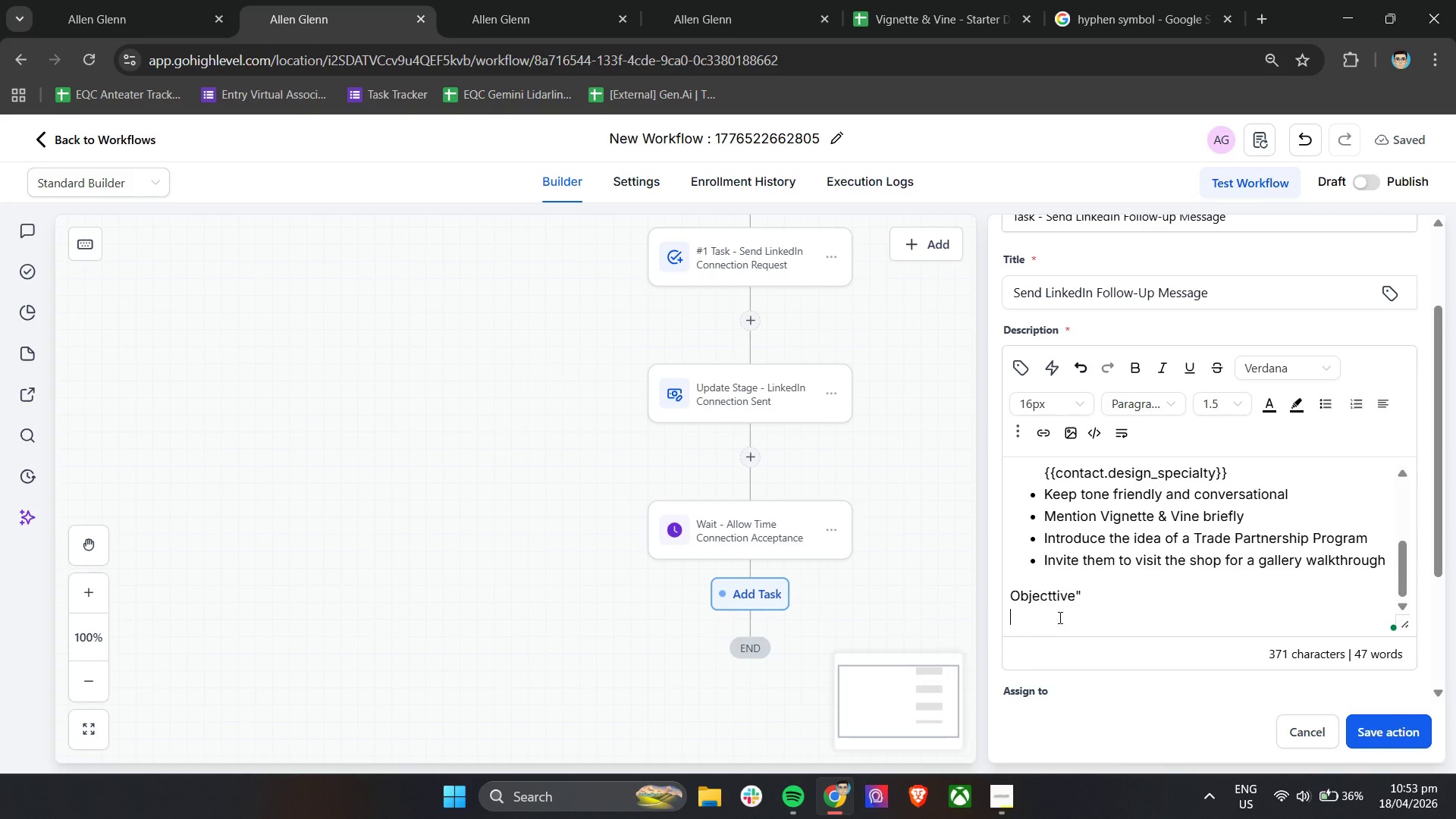 
 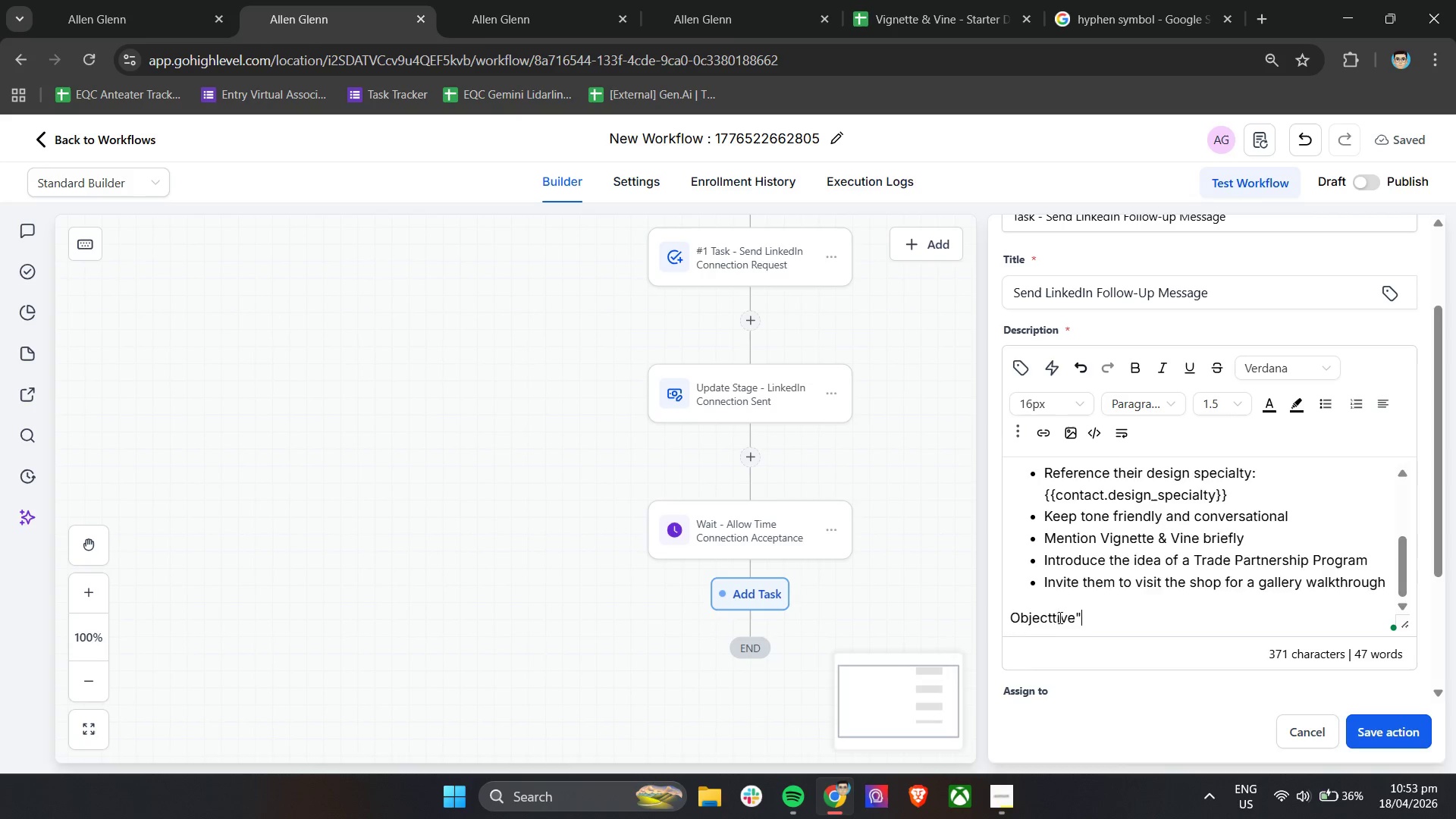 
key(Enter)
 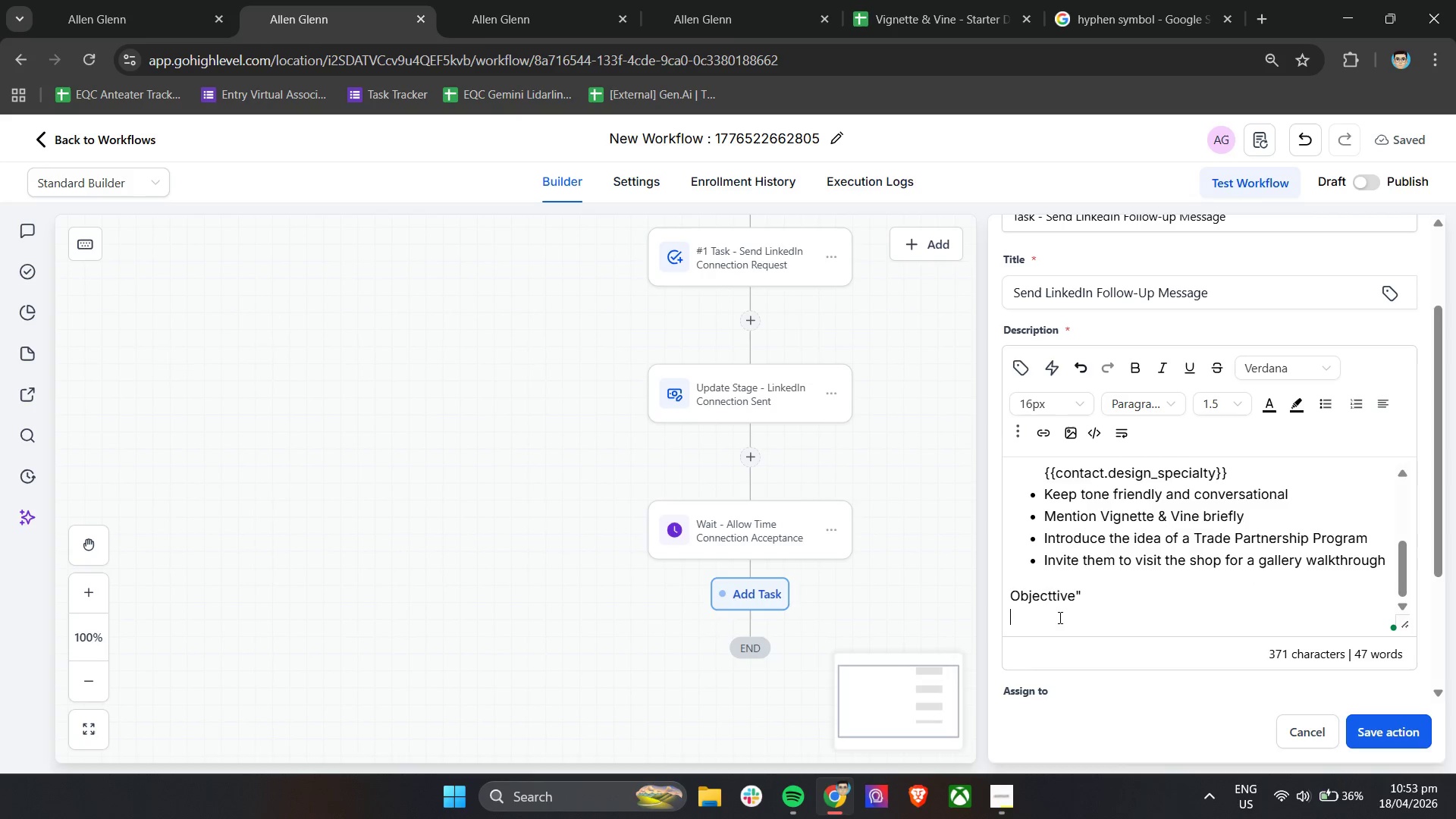 
key(Backspace)
 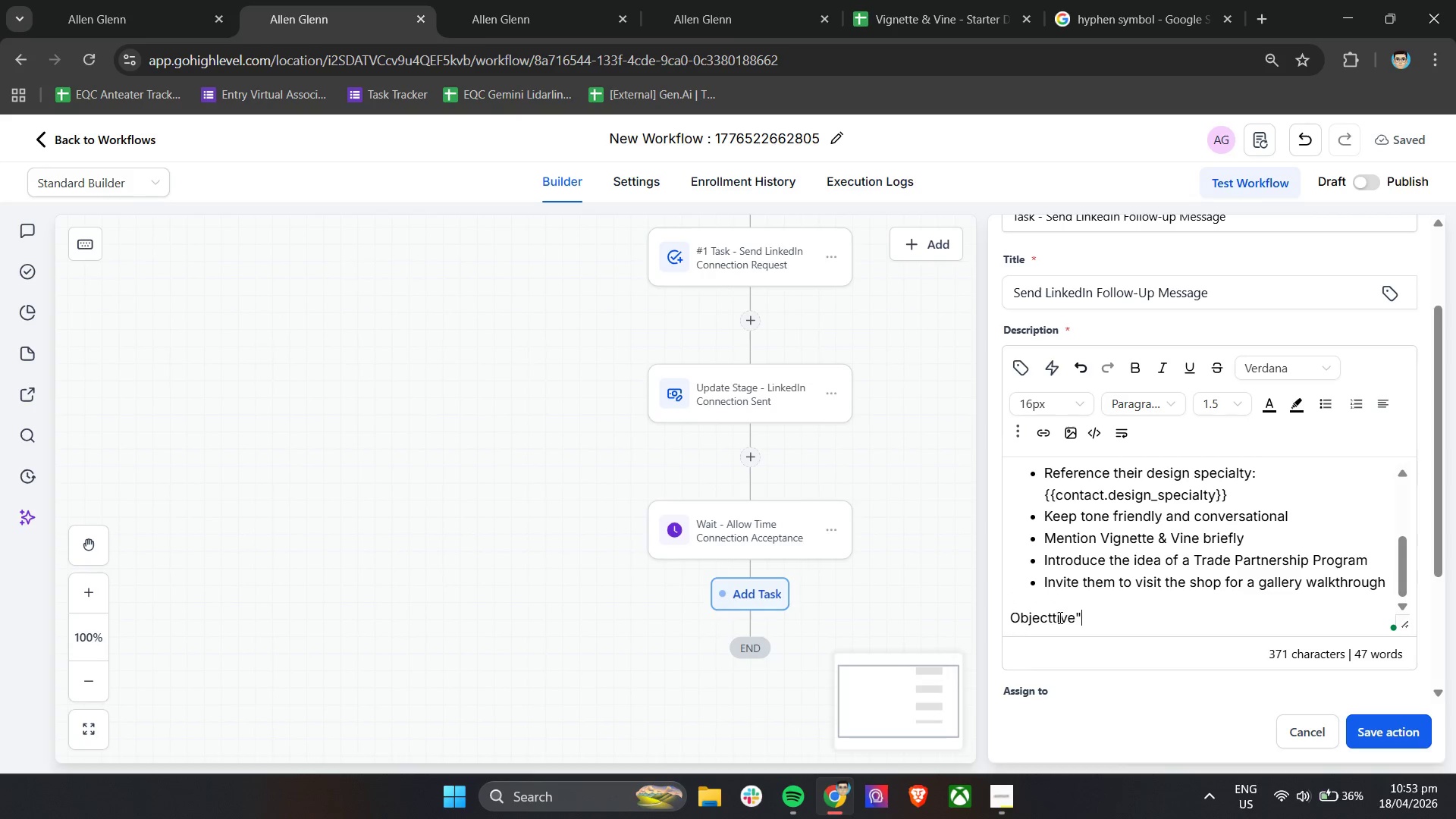 
key(Backspace)
 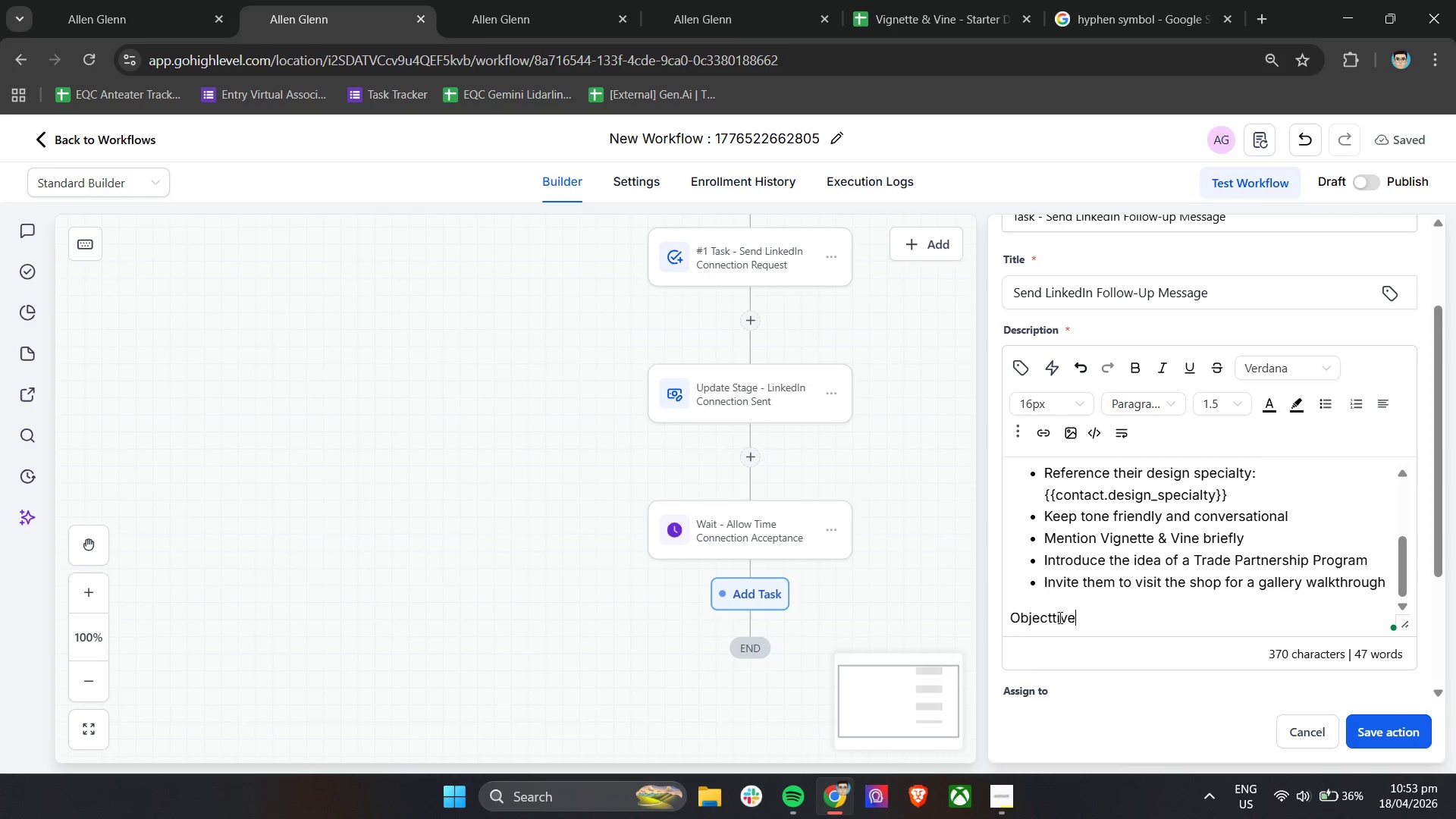 
key(Shift+Semicolon)
 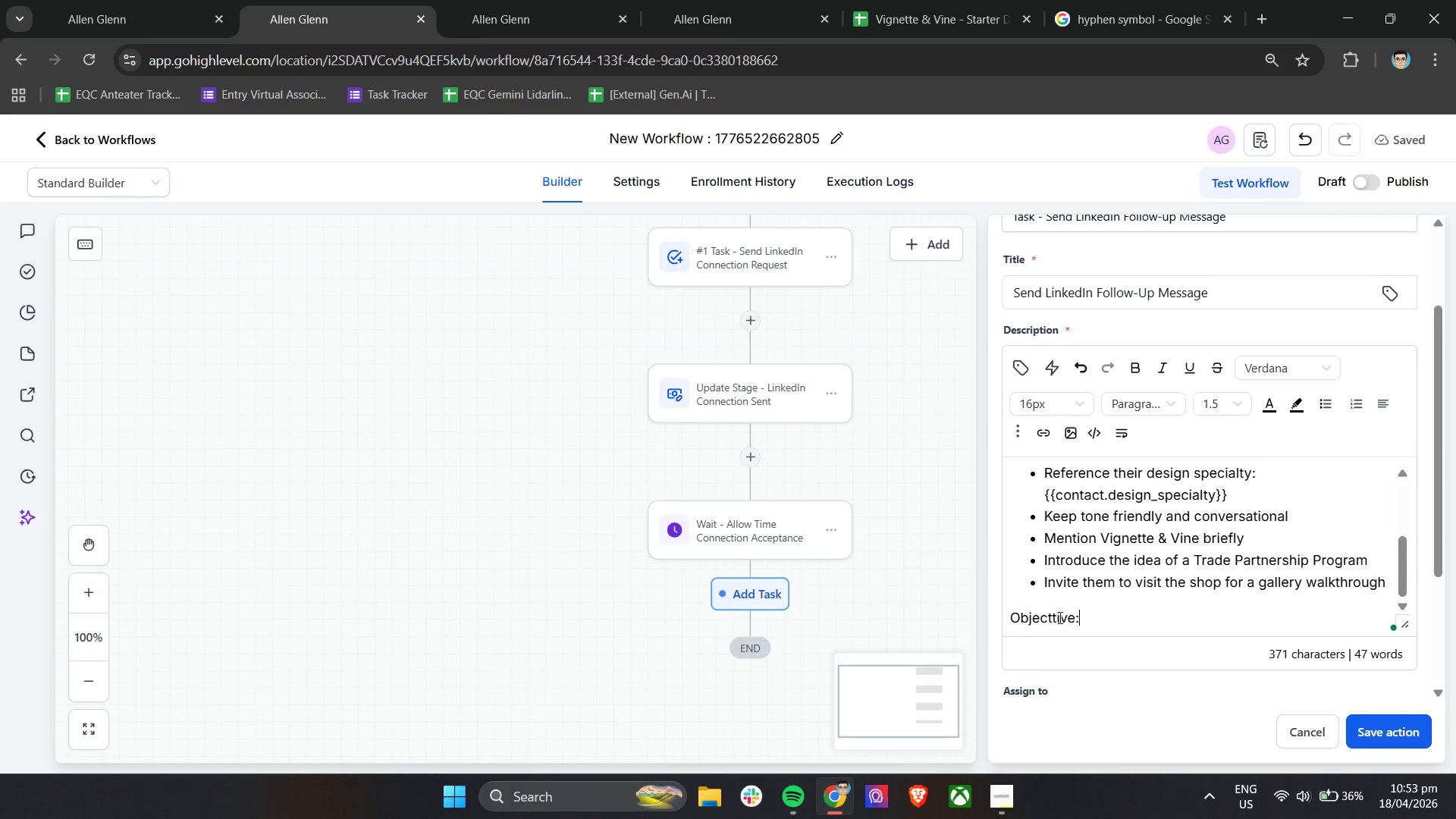 
key(Enter)
 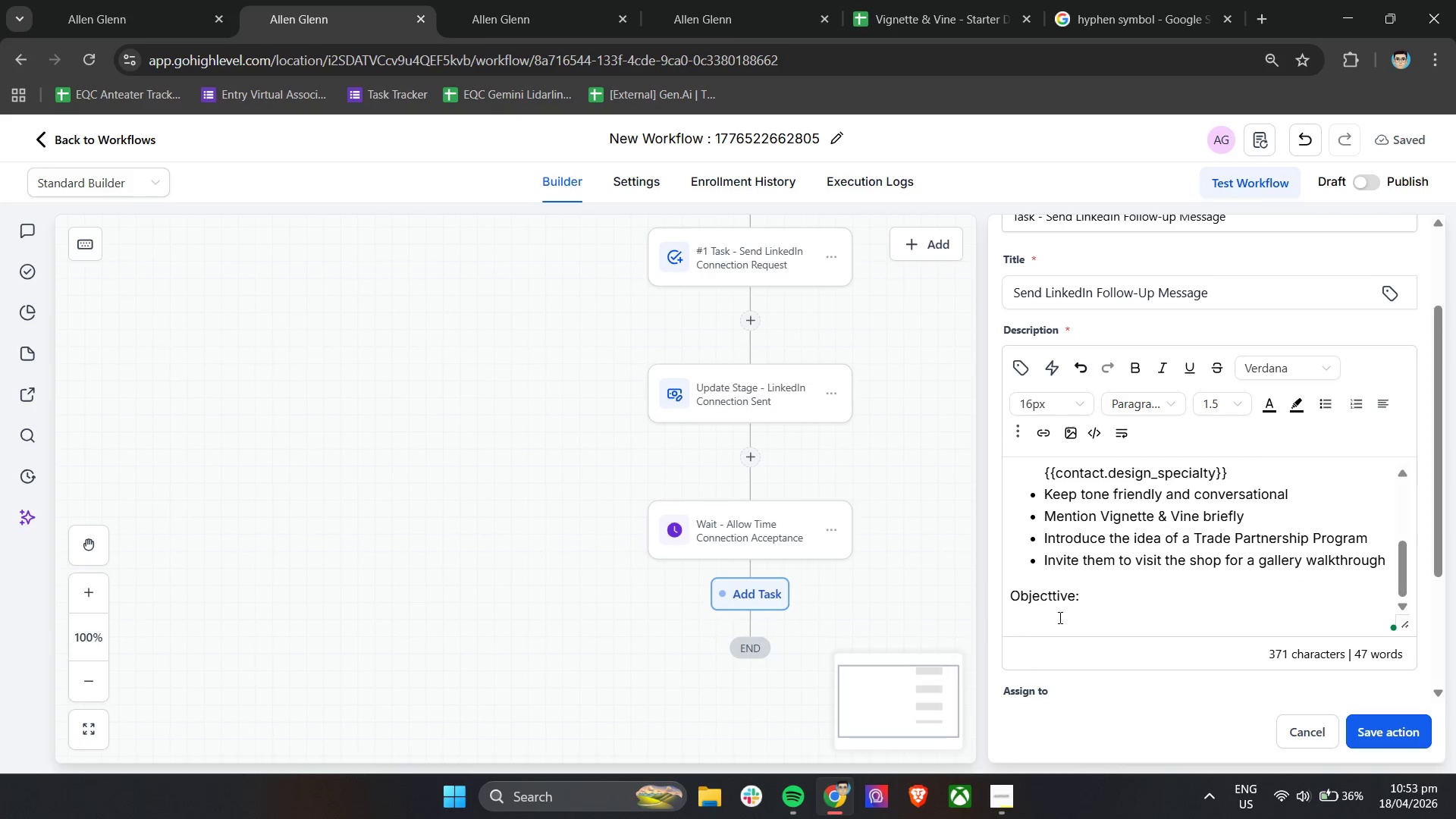 
type(Gaueg)
key(Backspace)
key(Backspace)
type(ge interest and open conversation)
 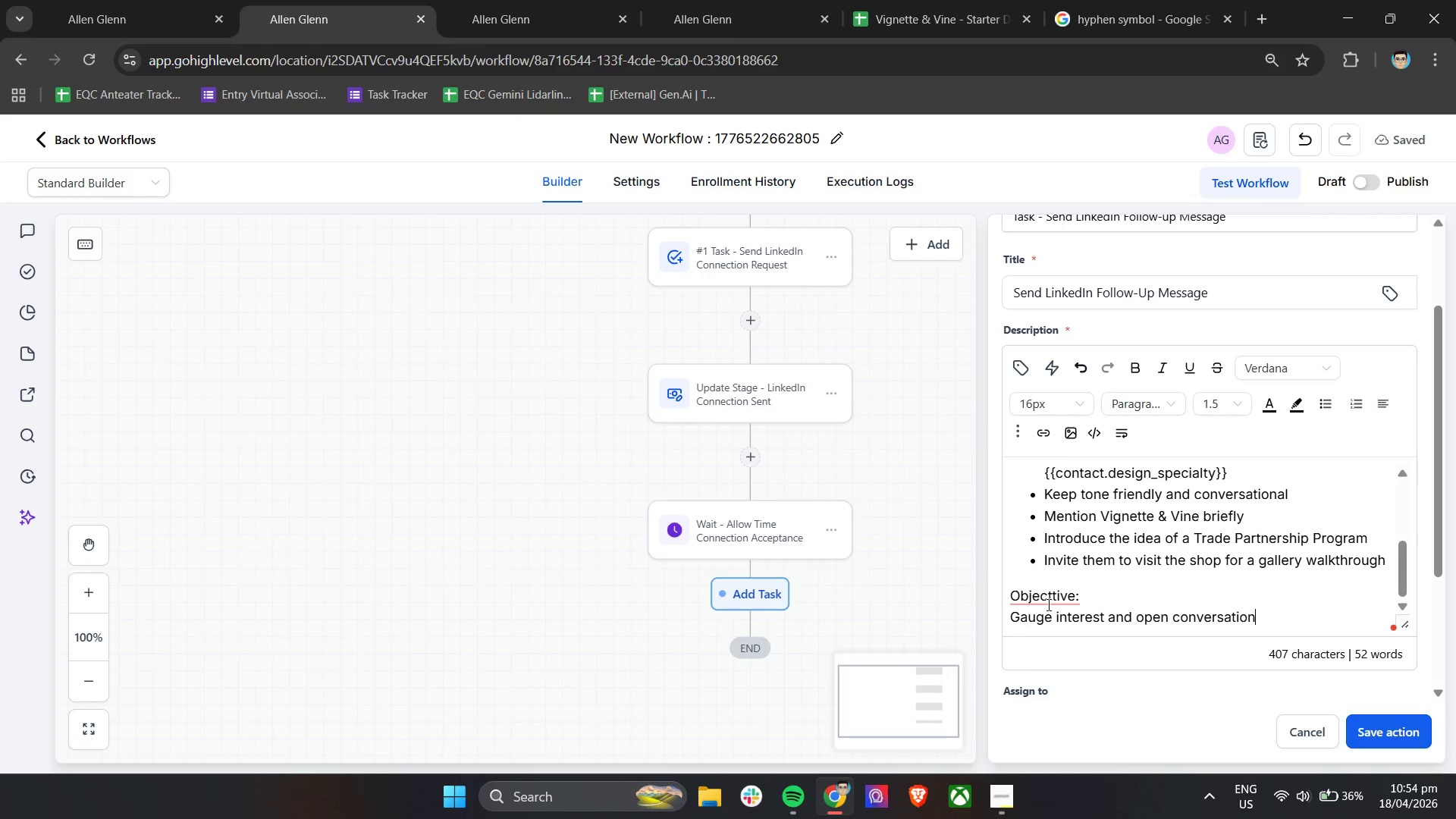 
left_click([1050, 601])
 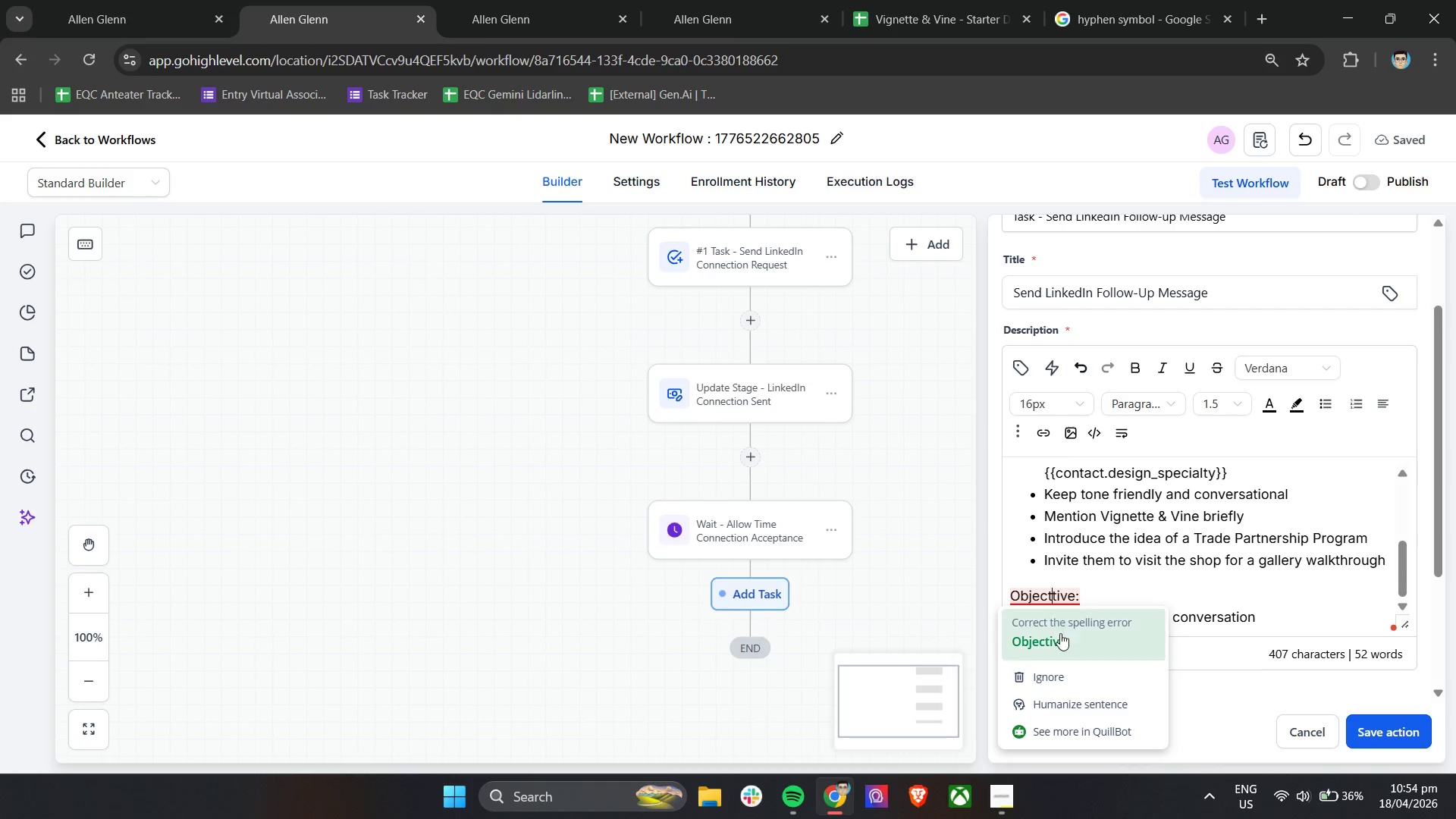 
left_click([1060, 636])
 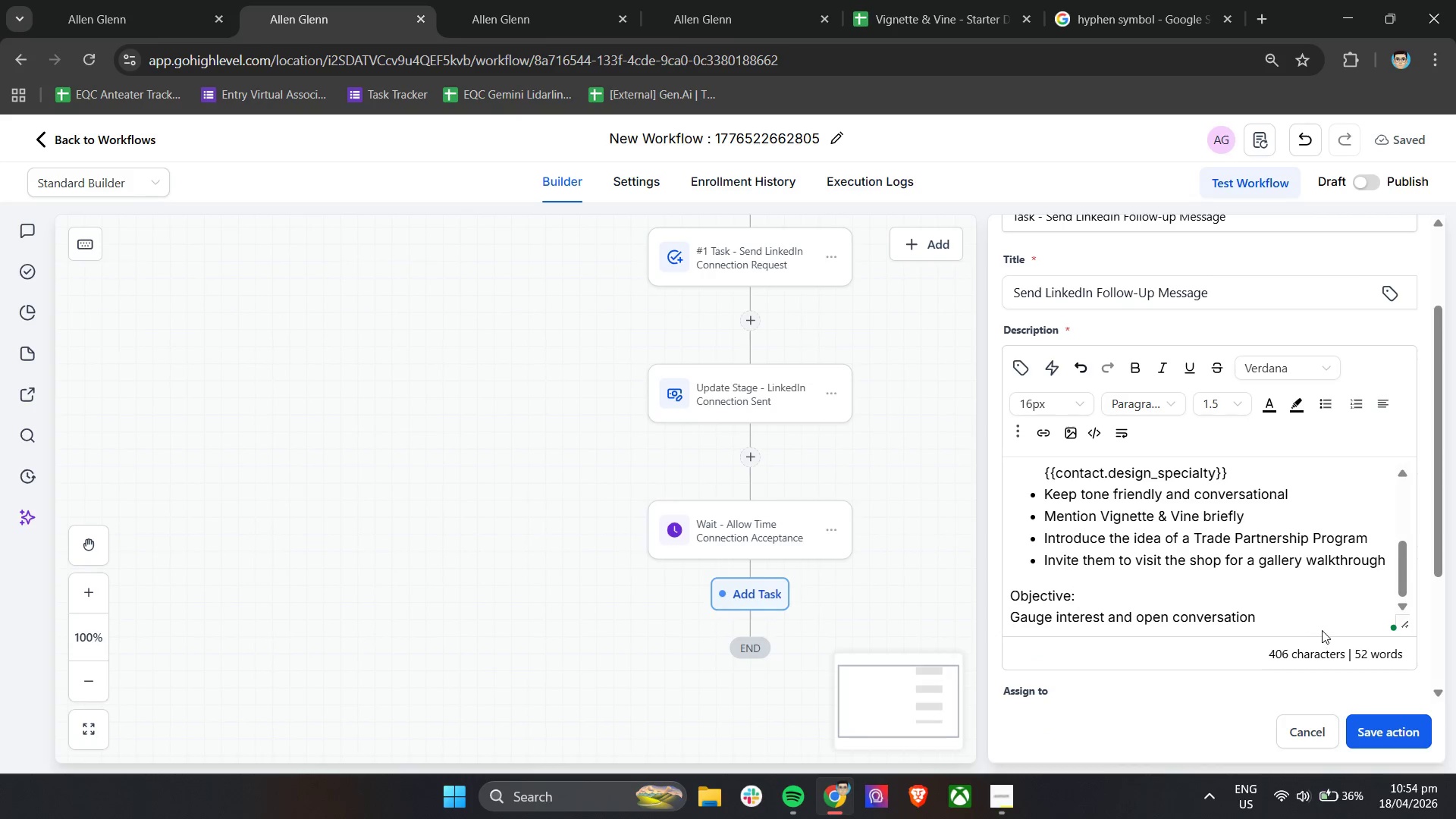 
left_click([1301, 618])
 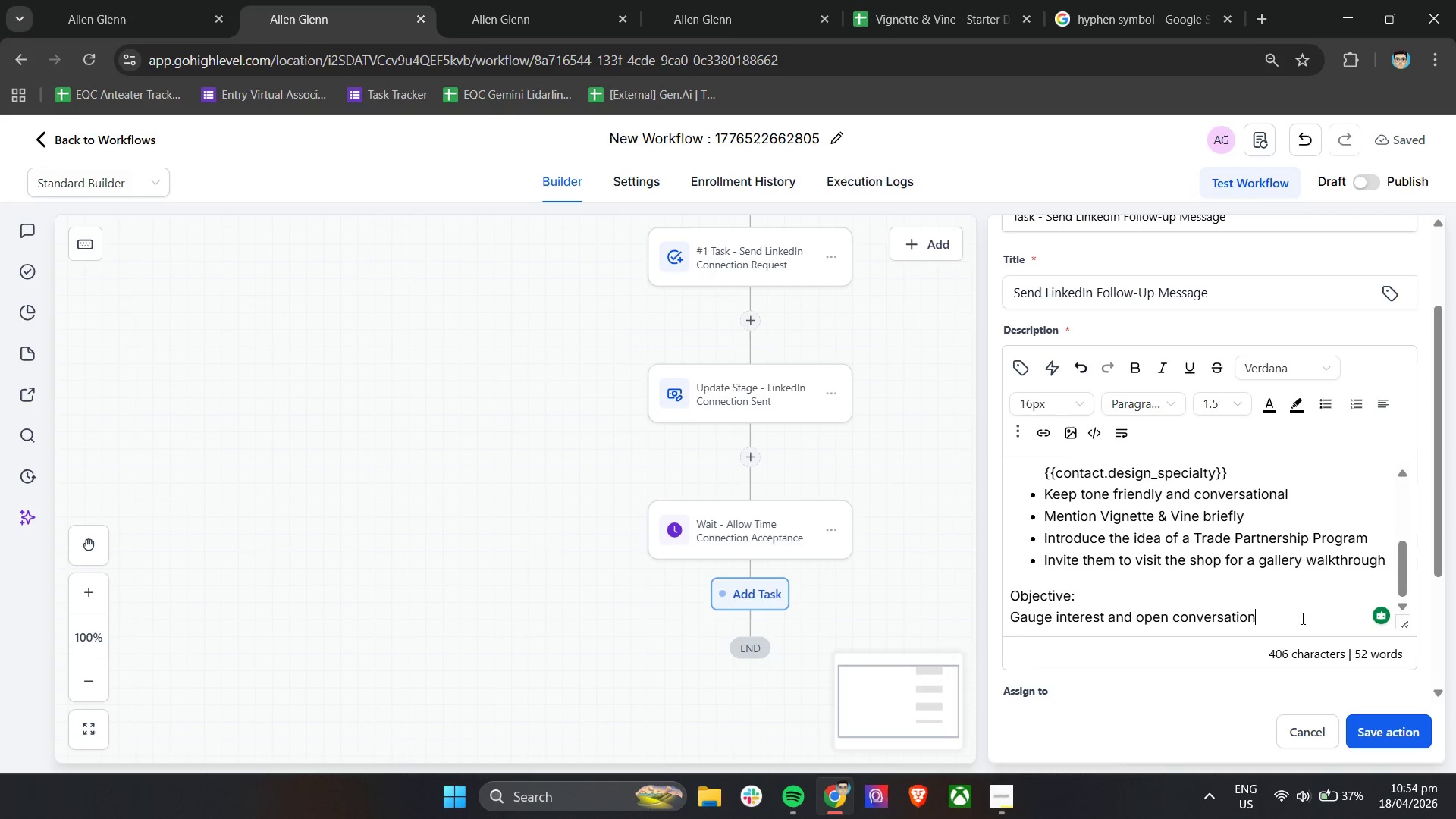 
wait(5.92)
 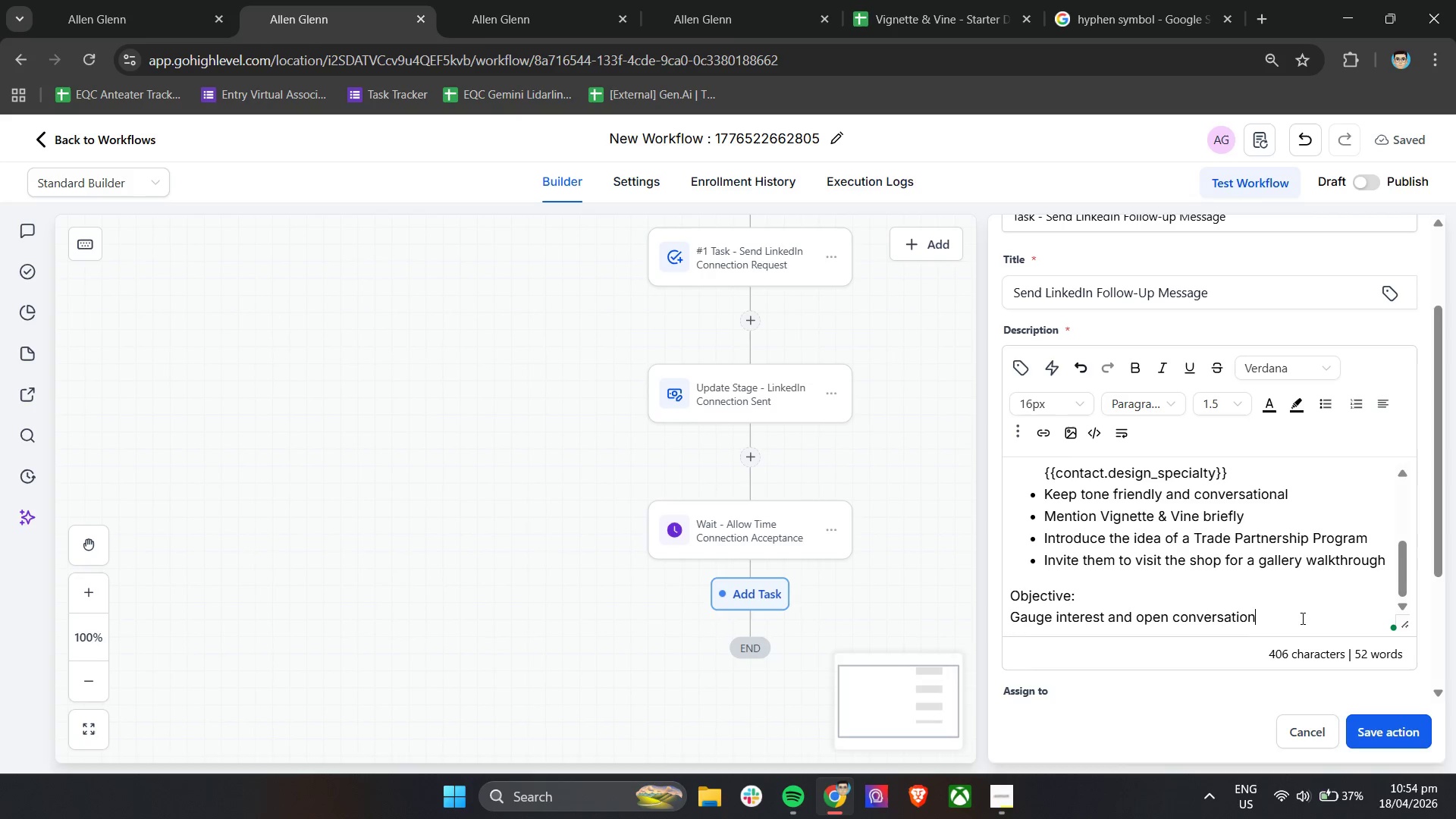 
key(Period)
 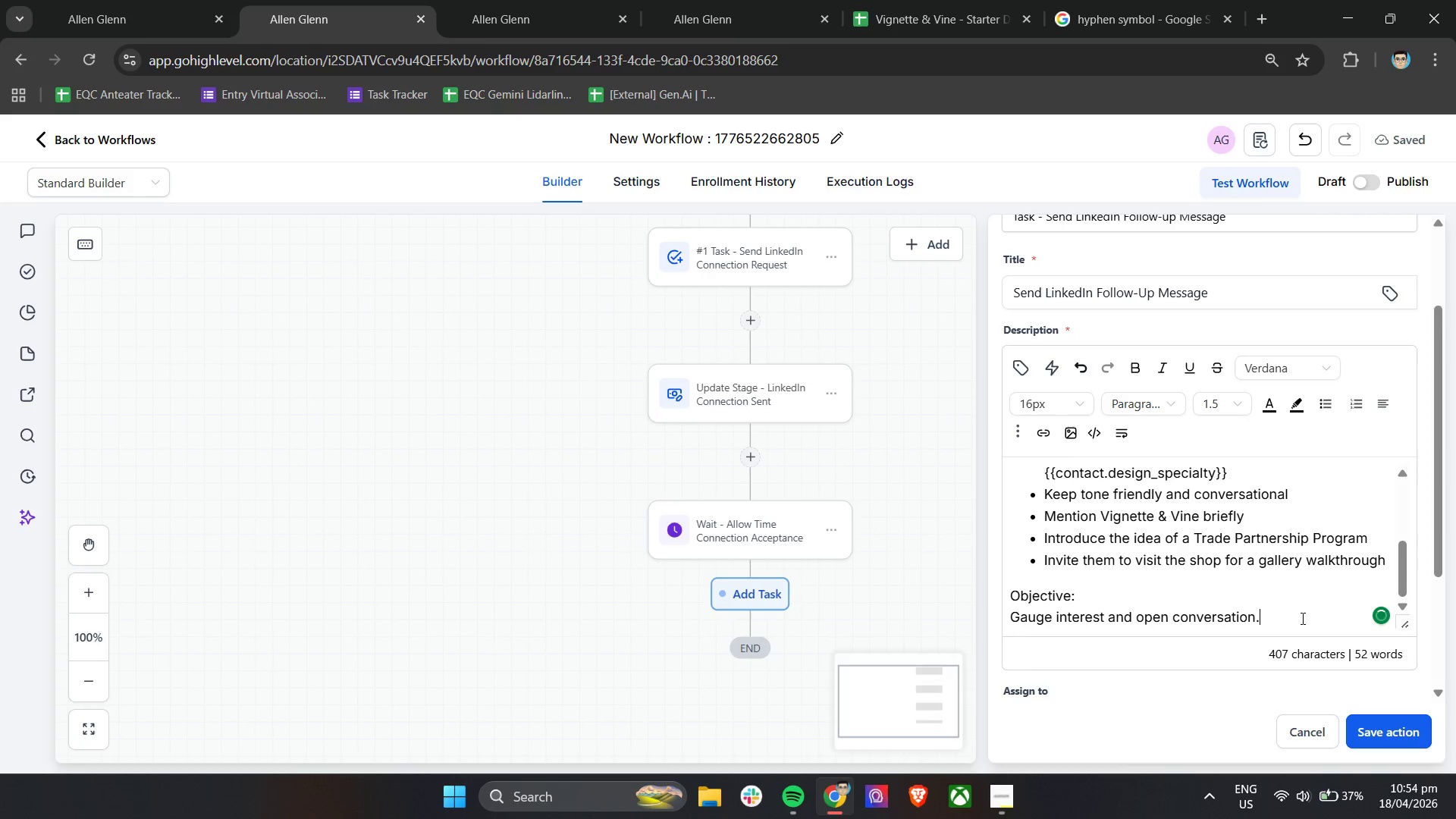 
scroll: coordinate [1257, 554], scroll_direction: down, amount: 5.0
 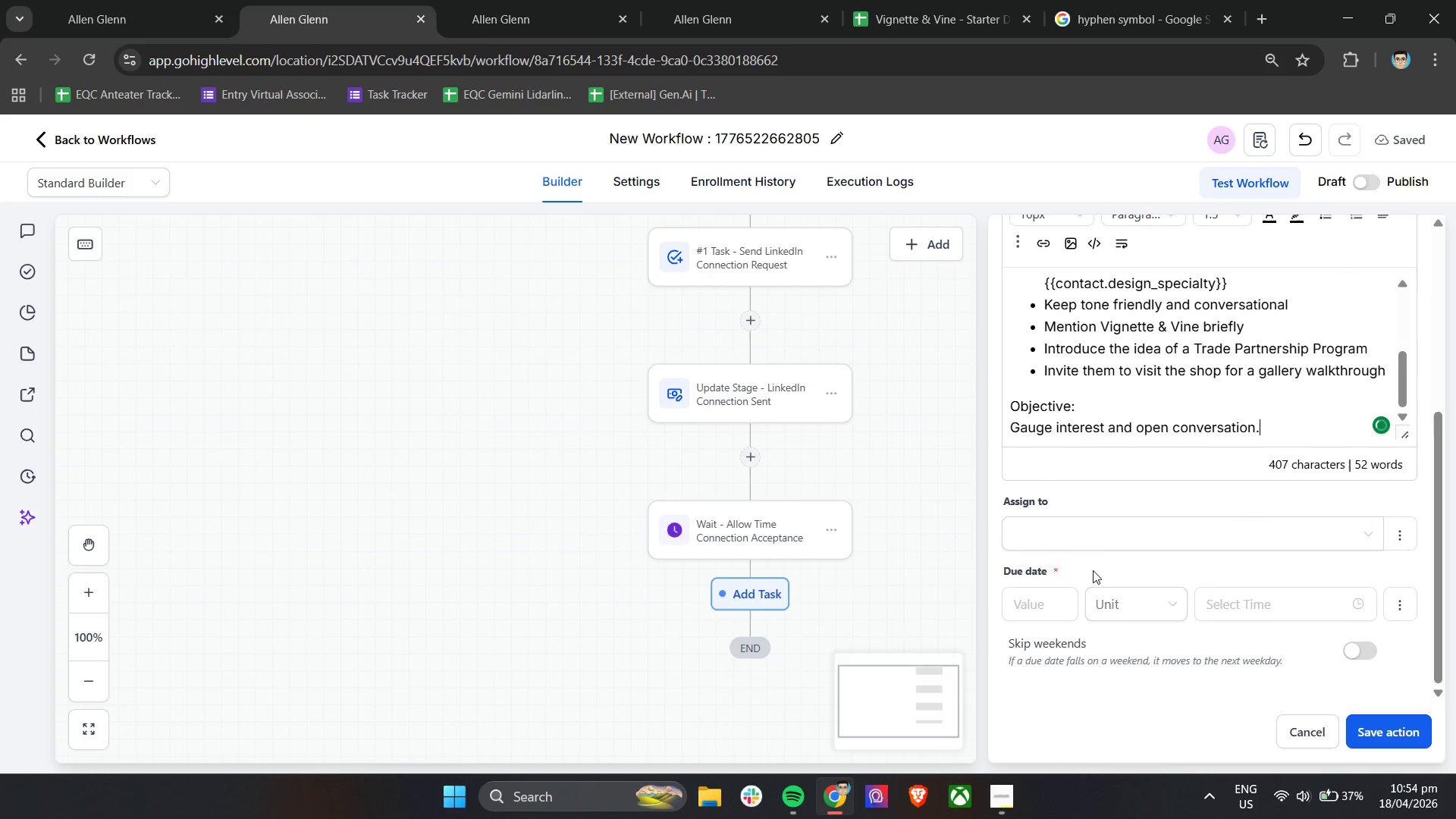 
left_click([1097, 532])
 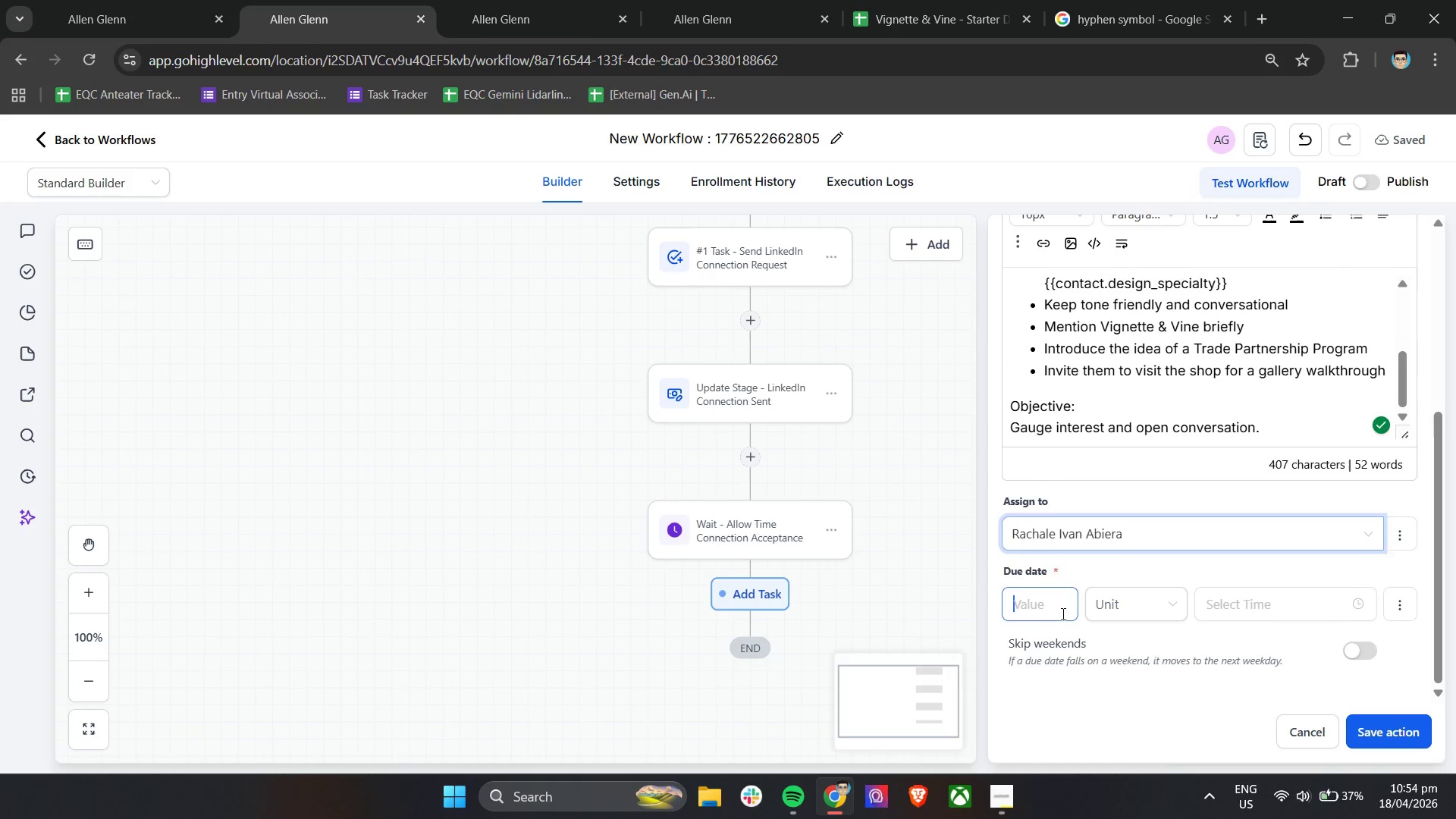 
key(0)
 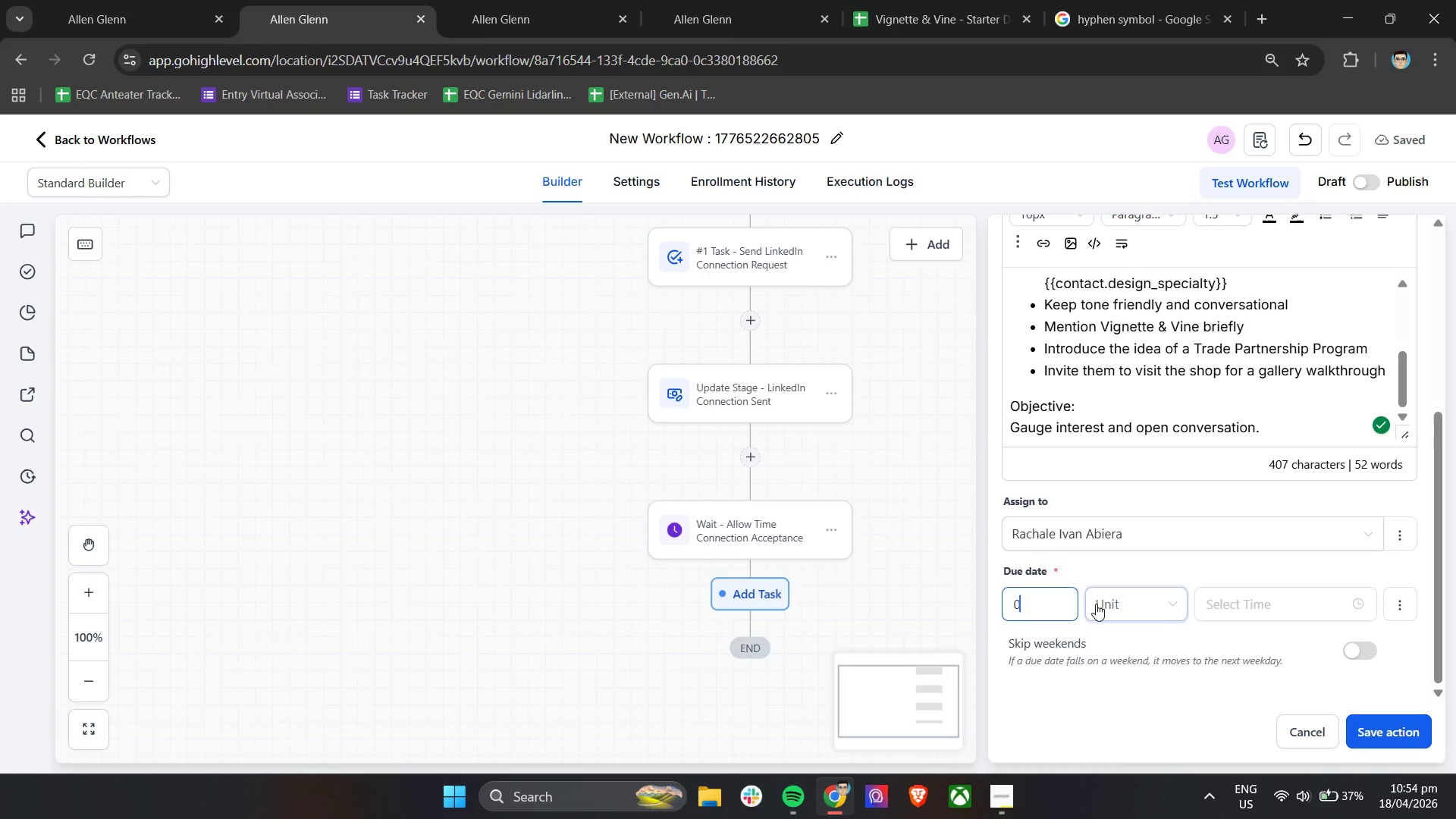 
left_click([1097, 604])
 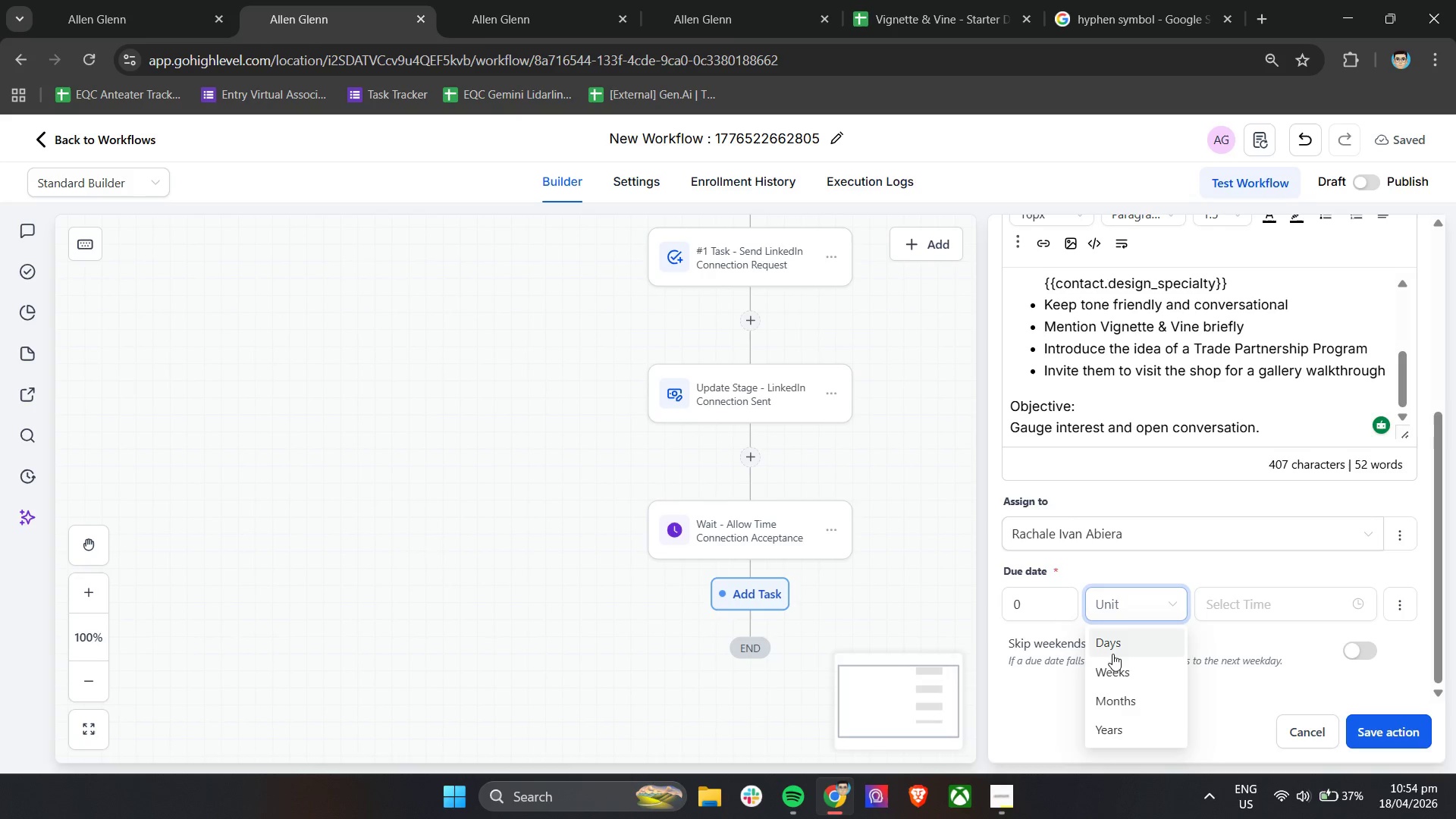 
left_click([1120, 642])
 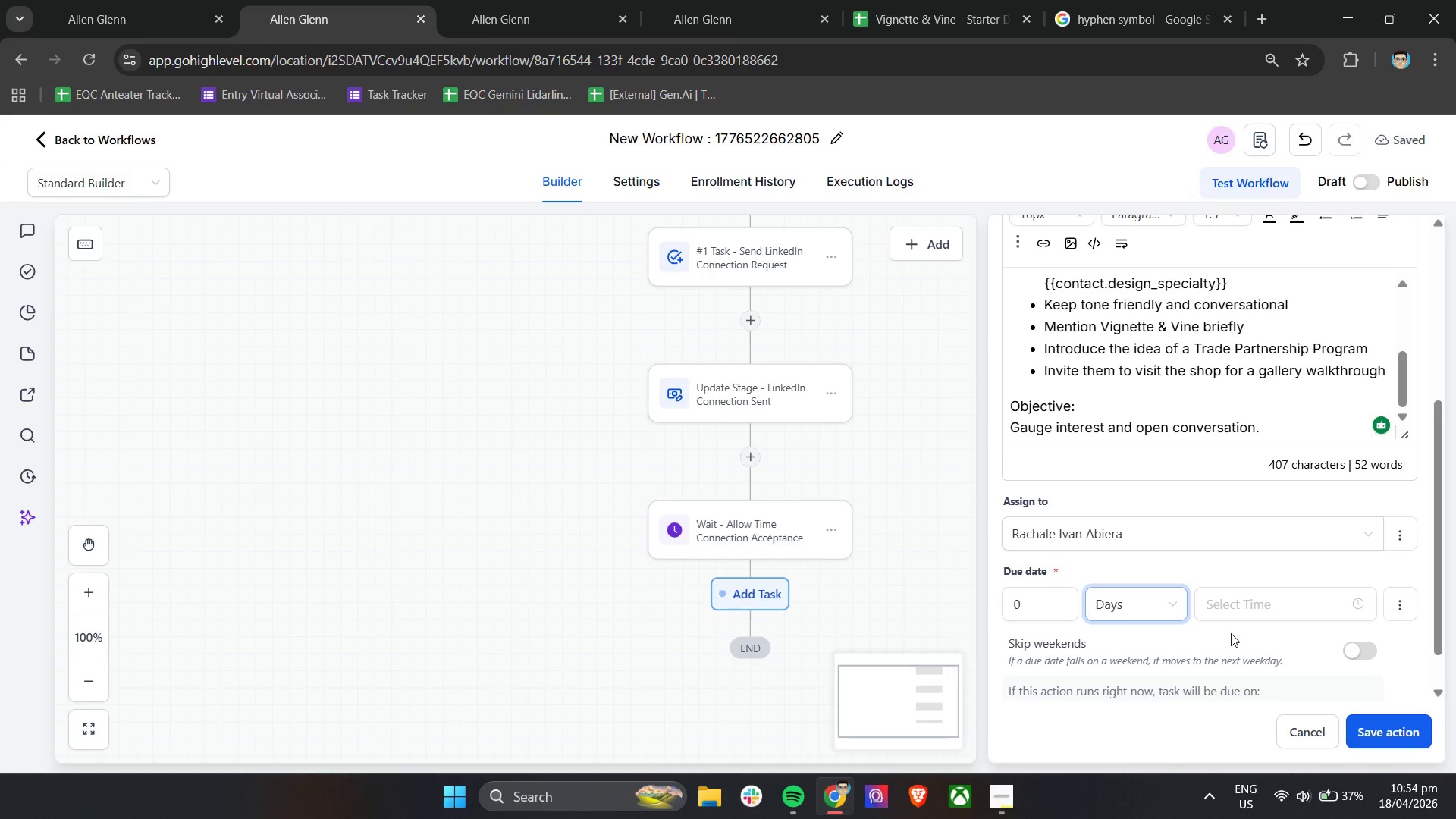 
left_click([1235, 632])
 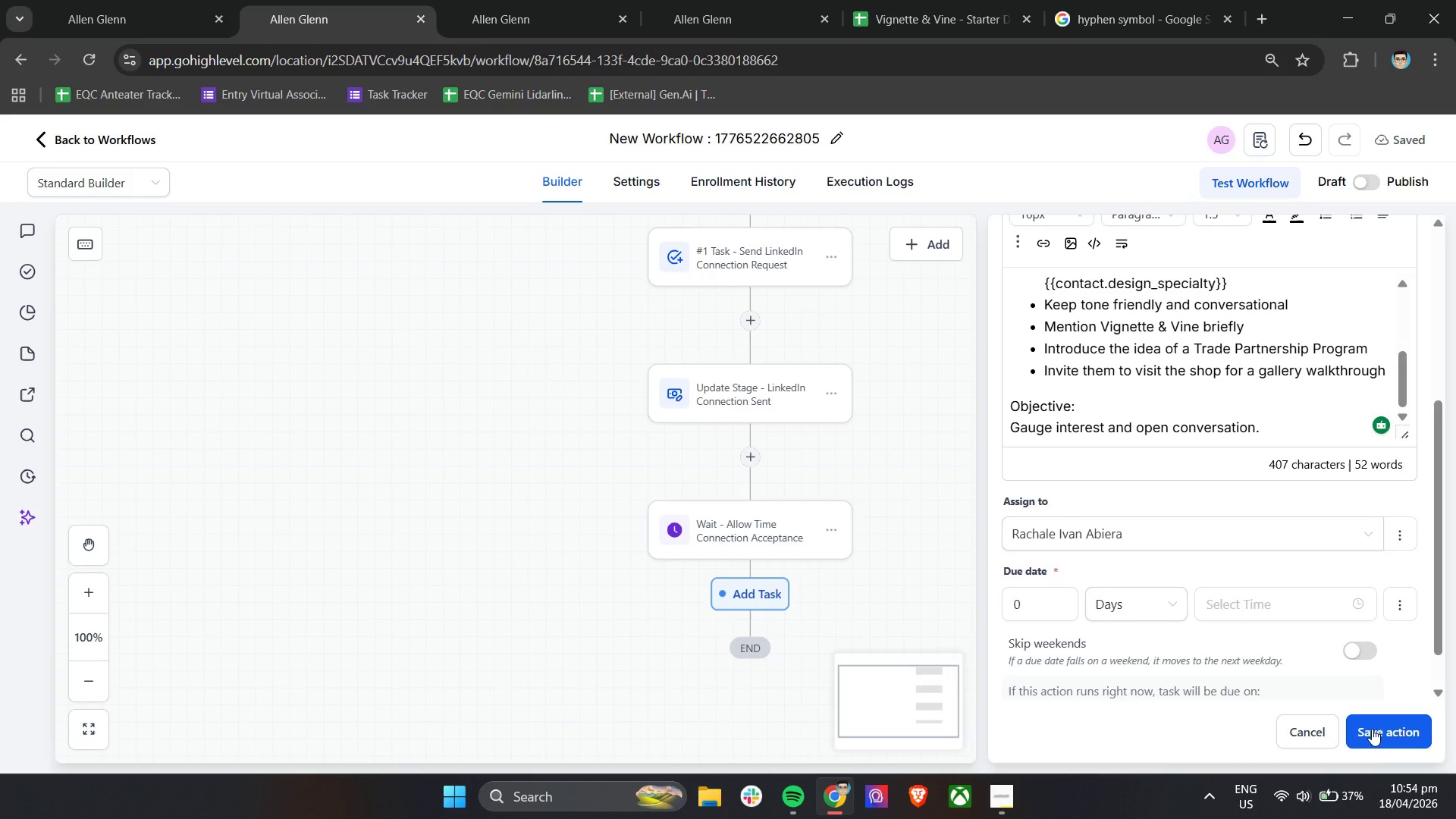 
left_click([1379, 735])
 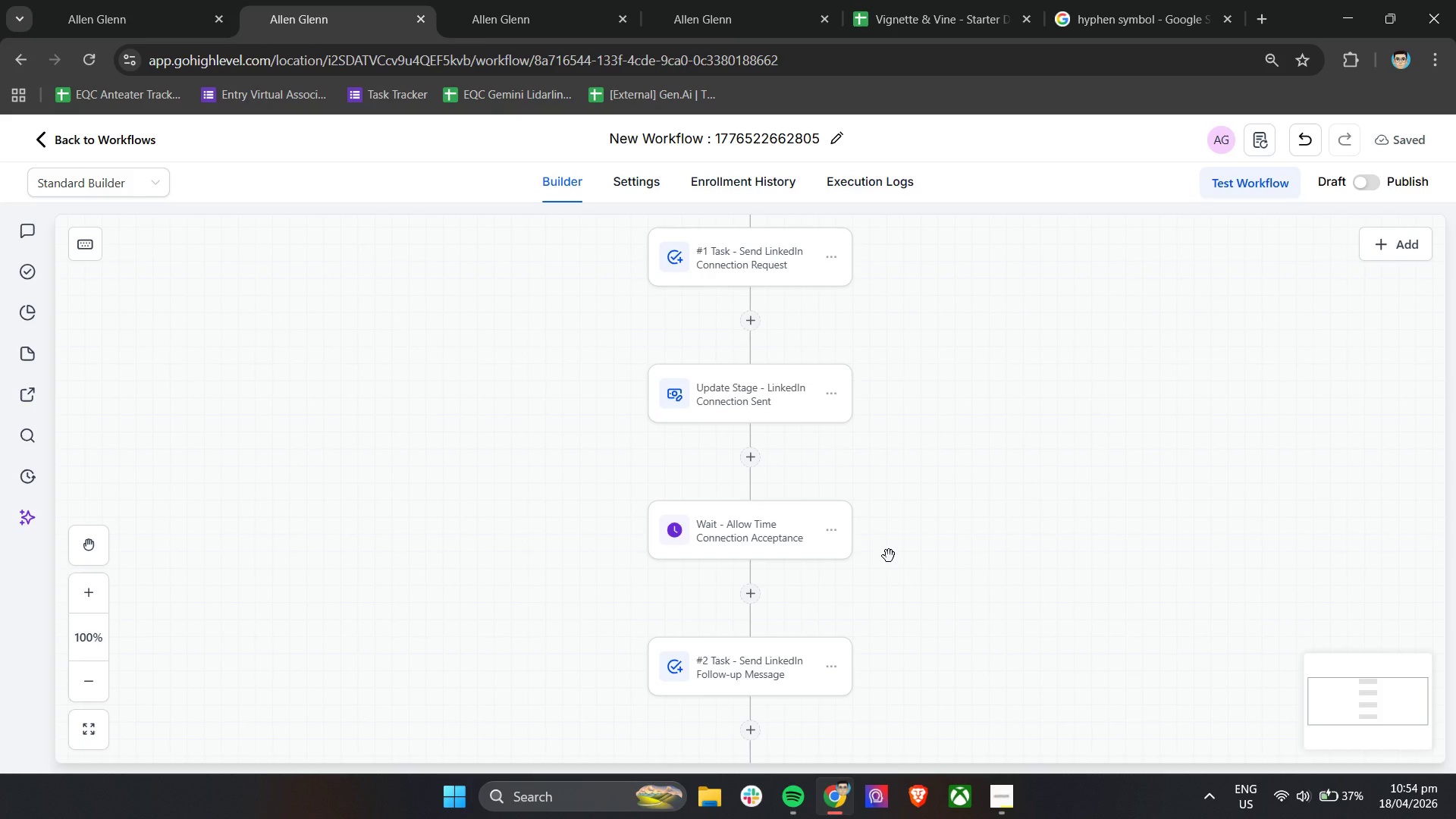 
wait(20.27)
 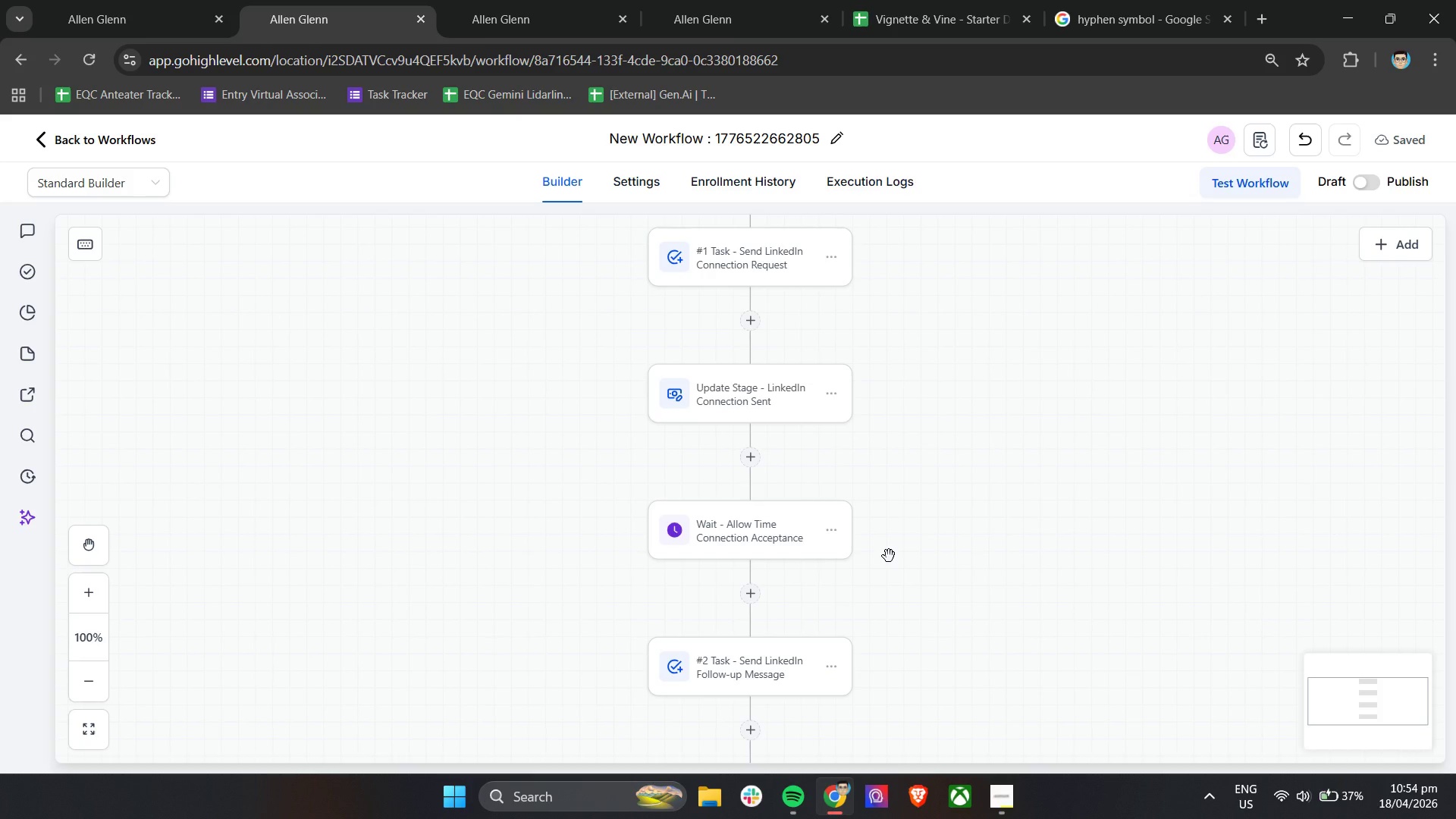 
scroll: coordinate [889, 556], scroll_direction: up, amount: 2.0
 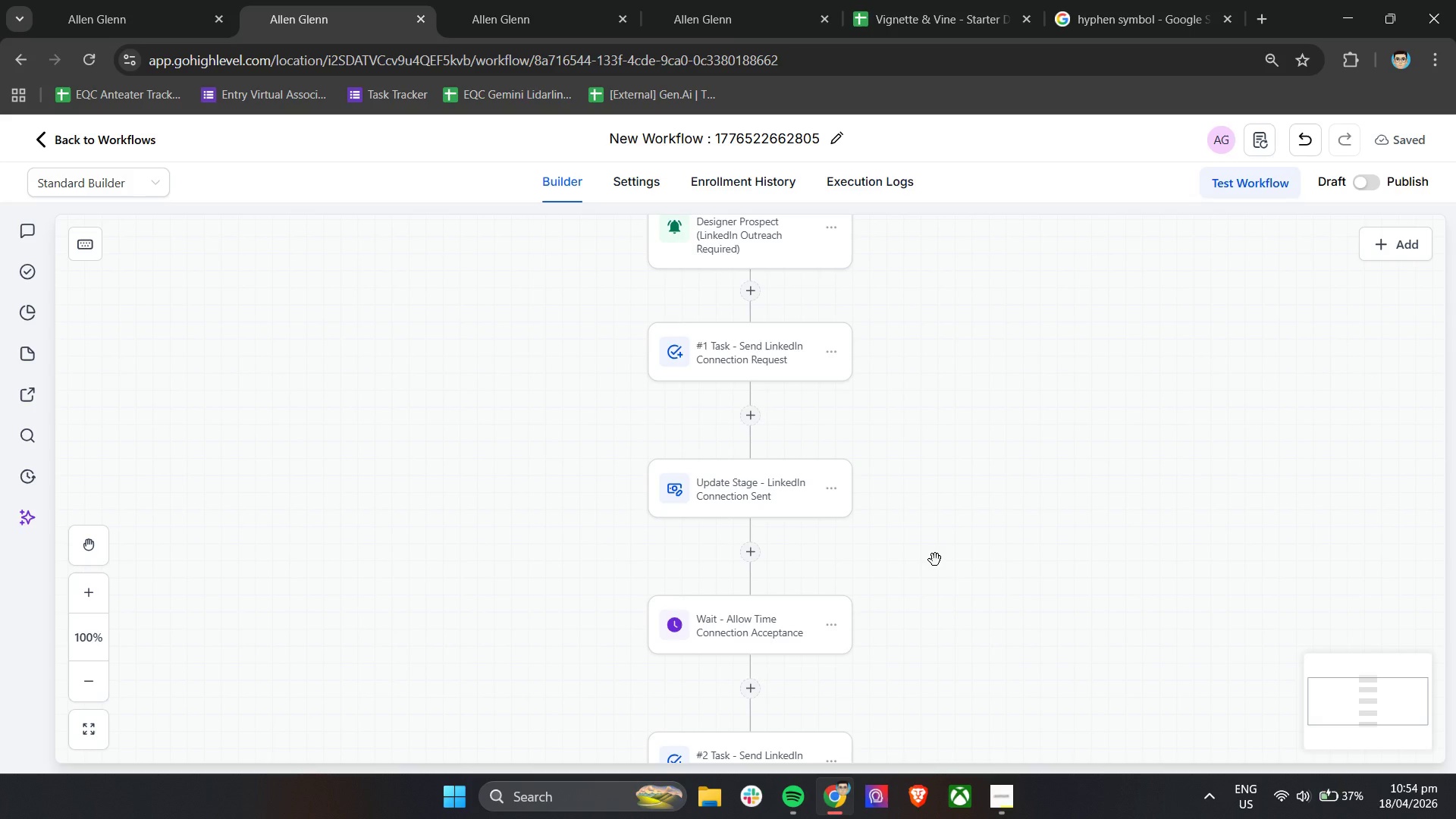 
wait(12.13)
 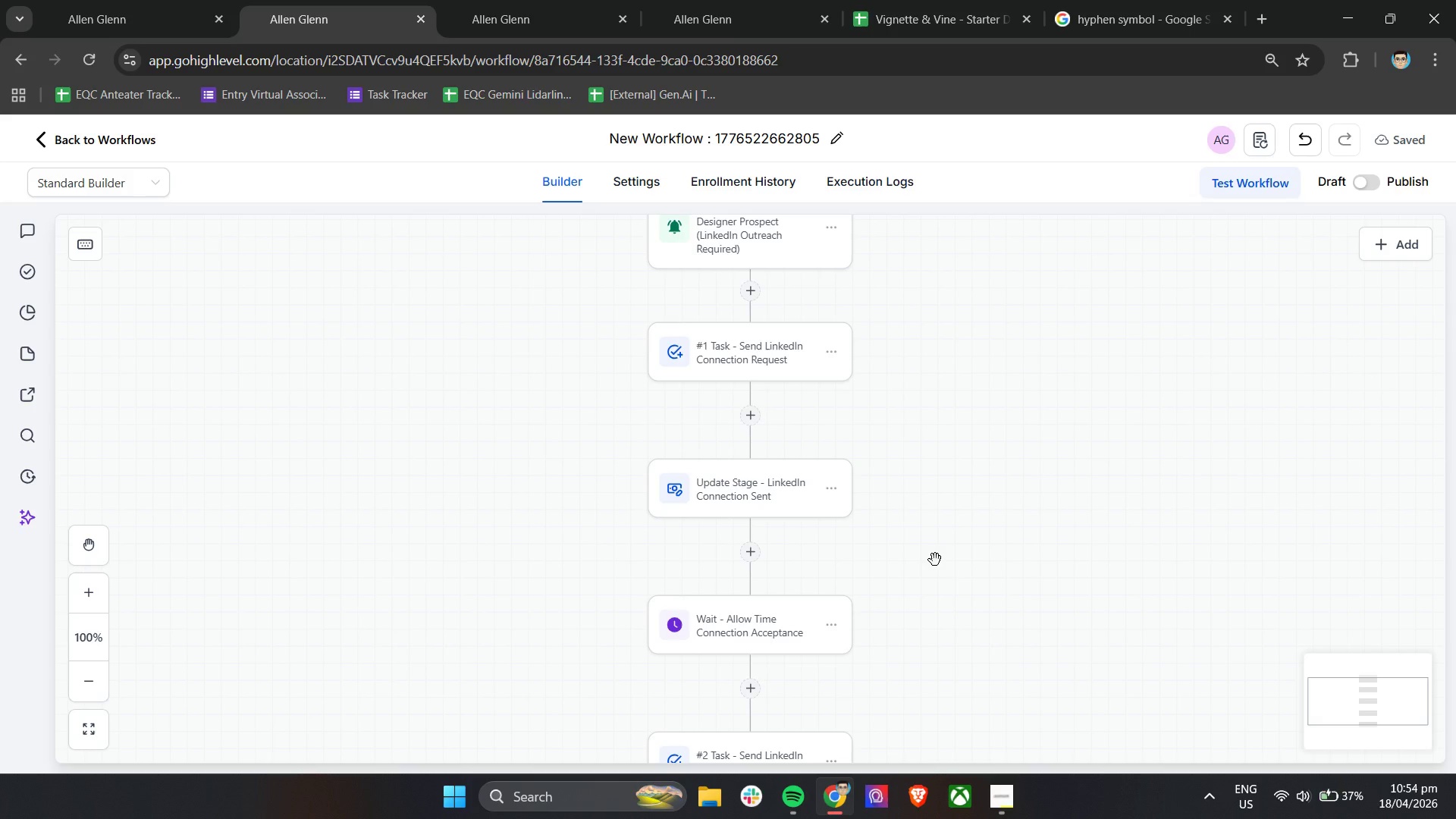 
scroll: coordinate [781, 632], scroll_direction: down, amount: 5.0
 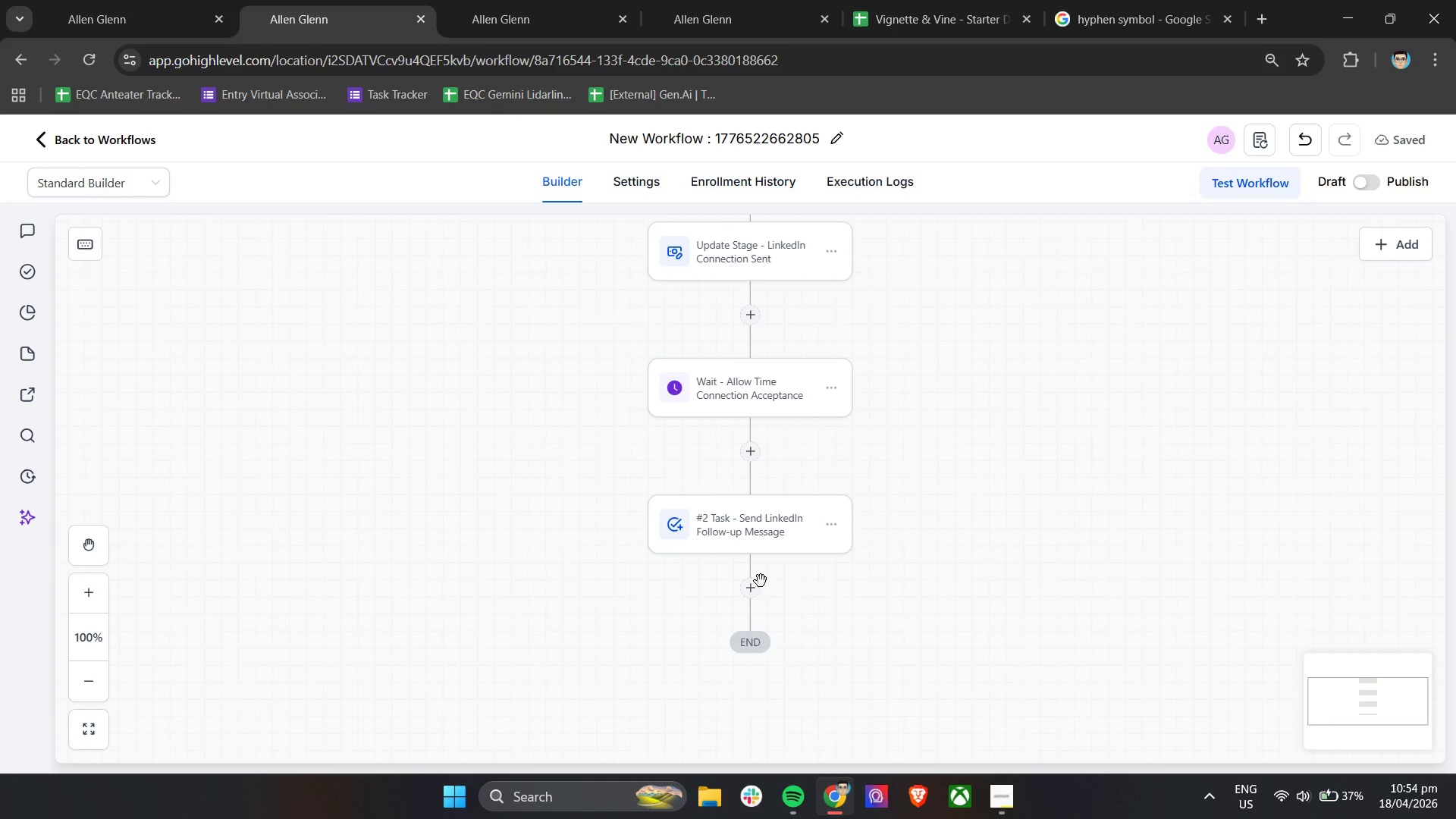 
left_click([753, 592])
 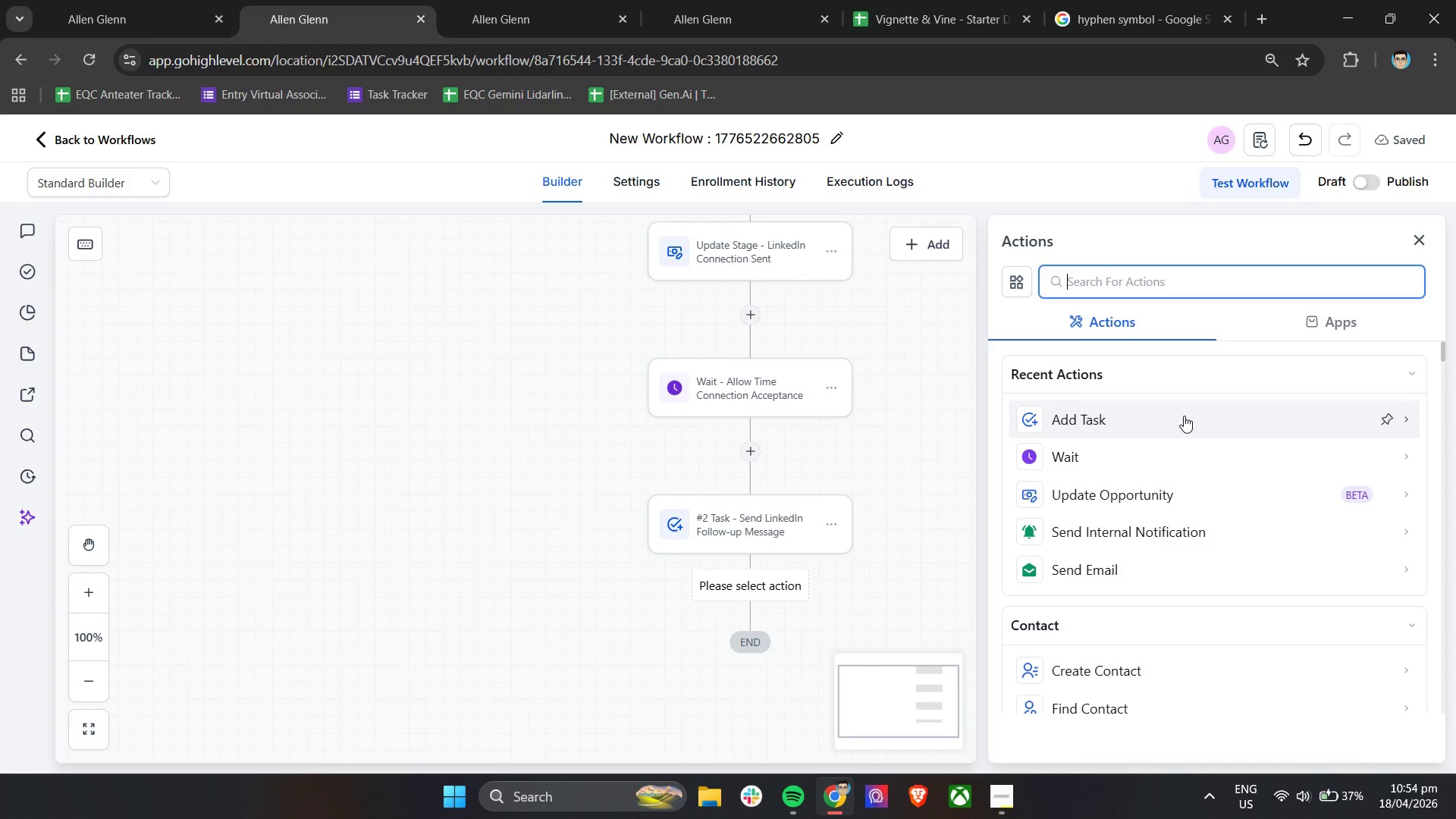 
left_click([1149, 534])
 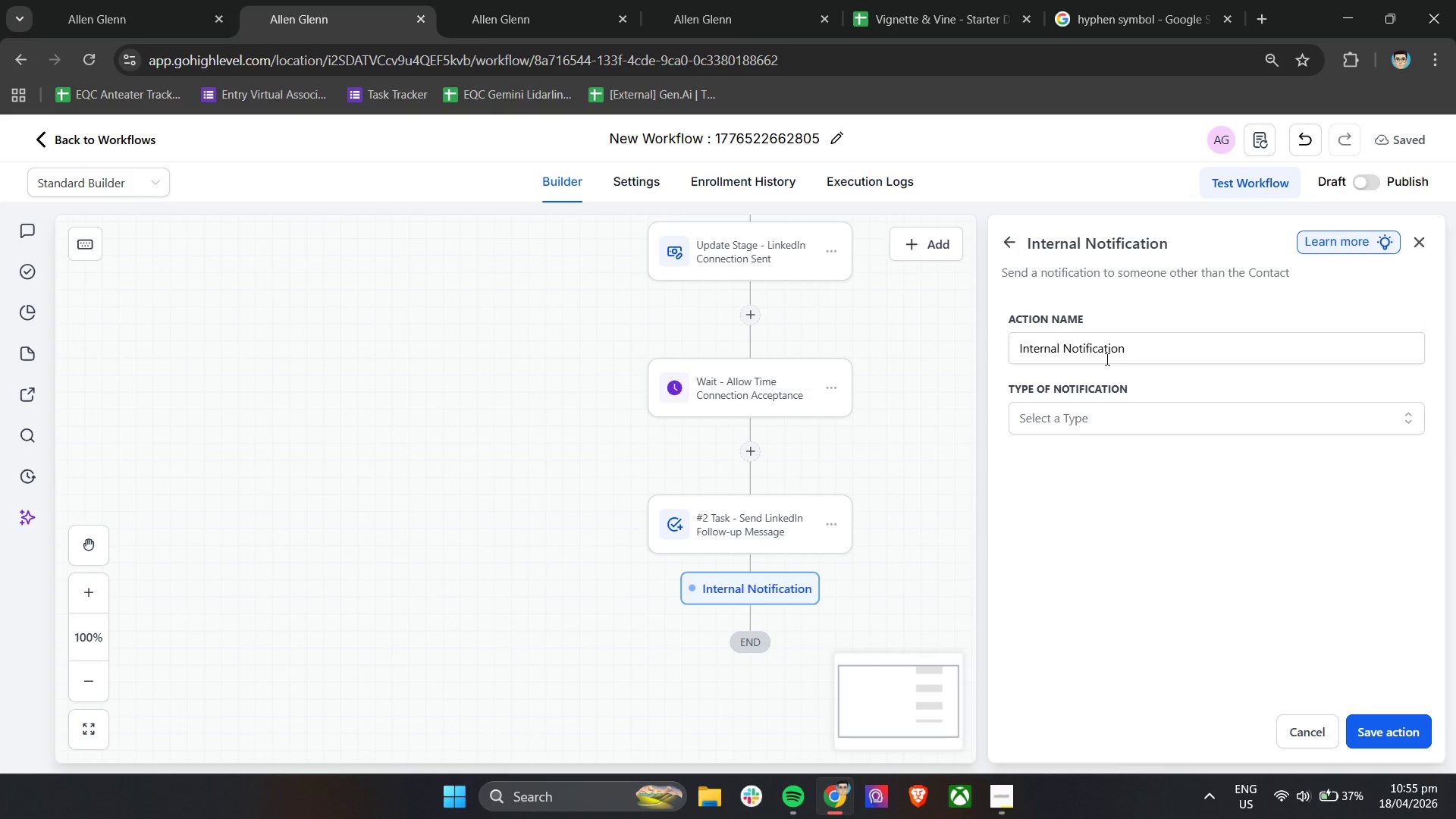 
double_click([1118, 357])
 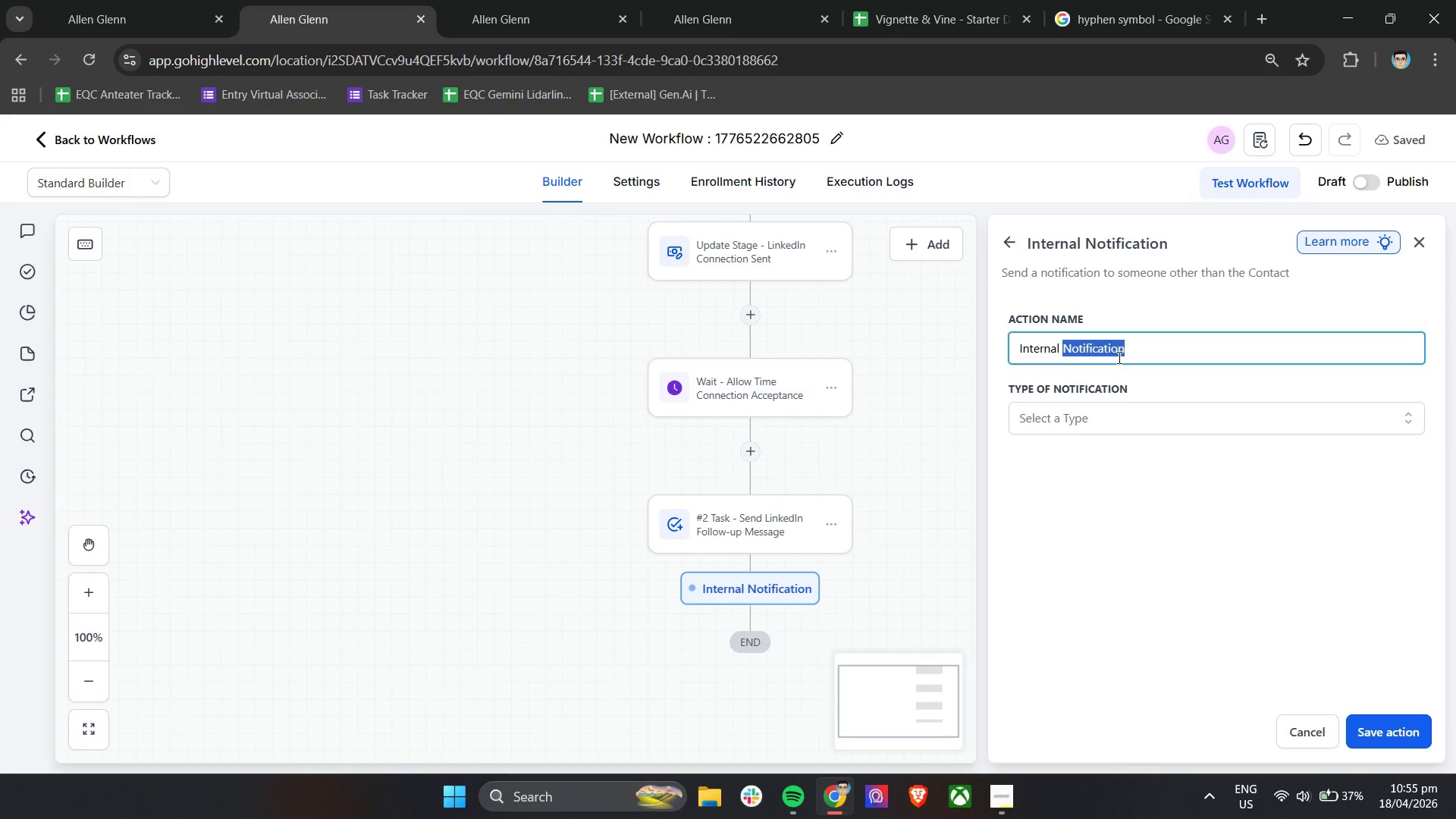 
triple_click([1118, 357])
 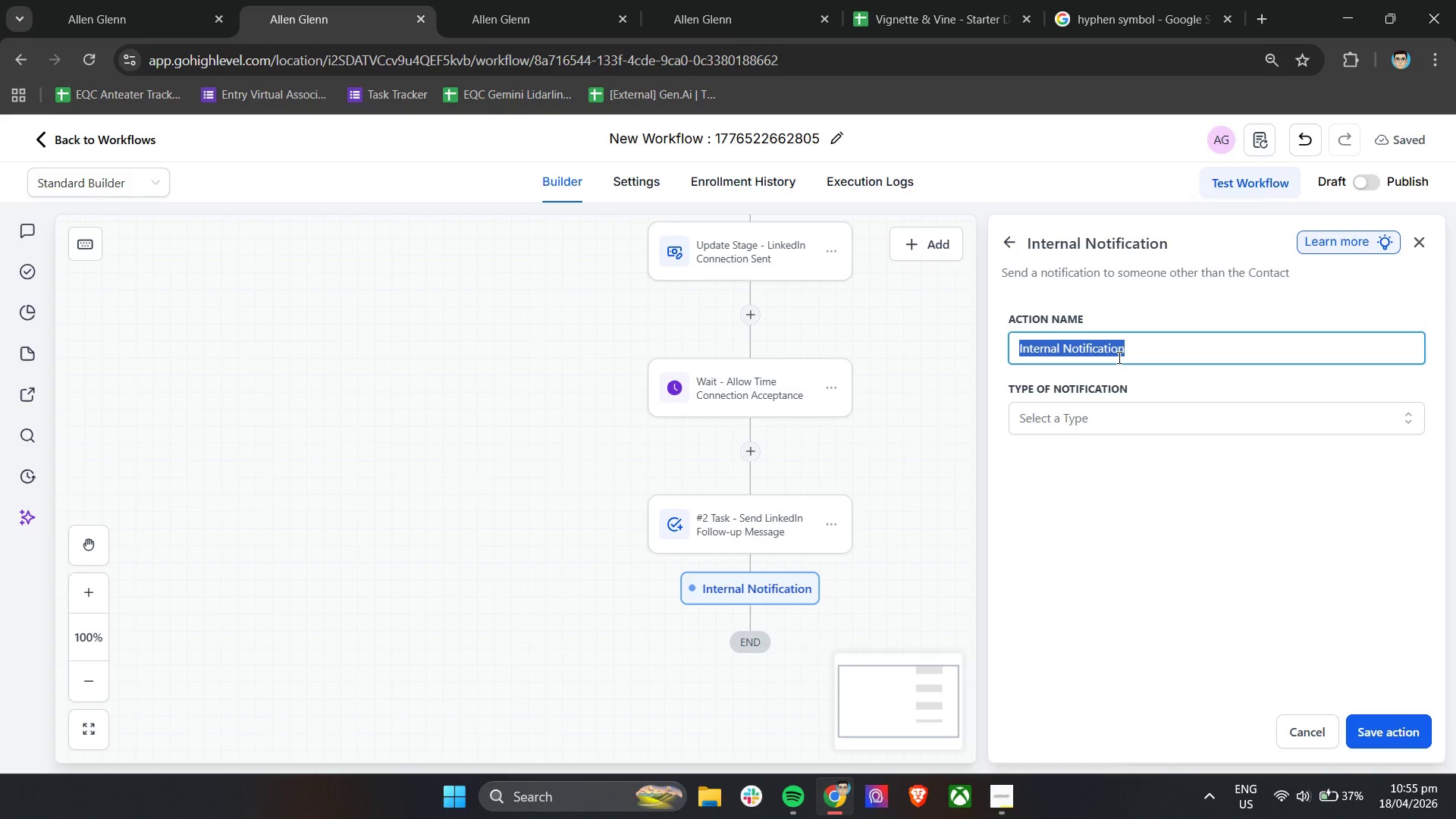 
type(Intrnal Alert - LinkedIn Follow-Up Redy)
 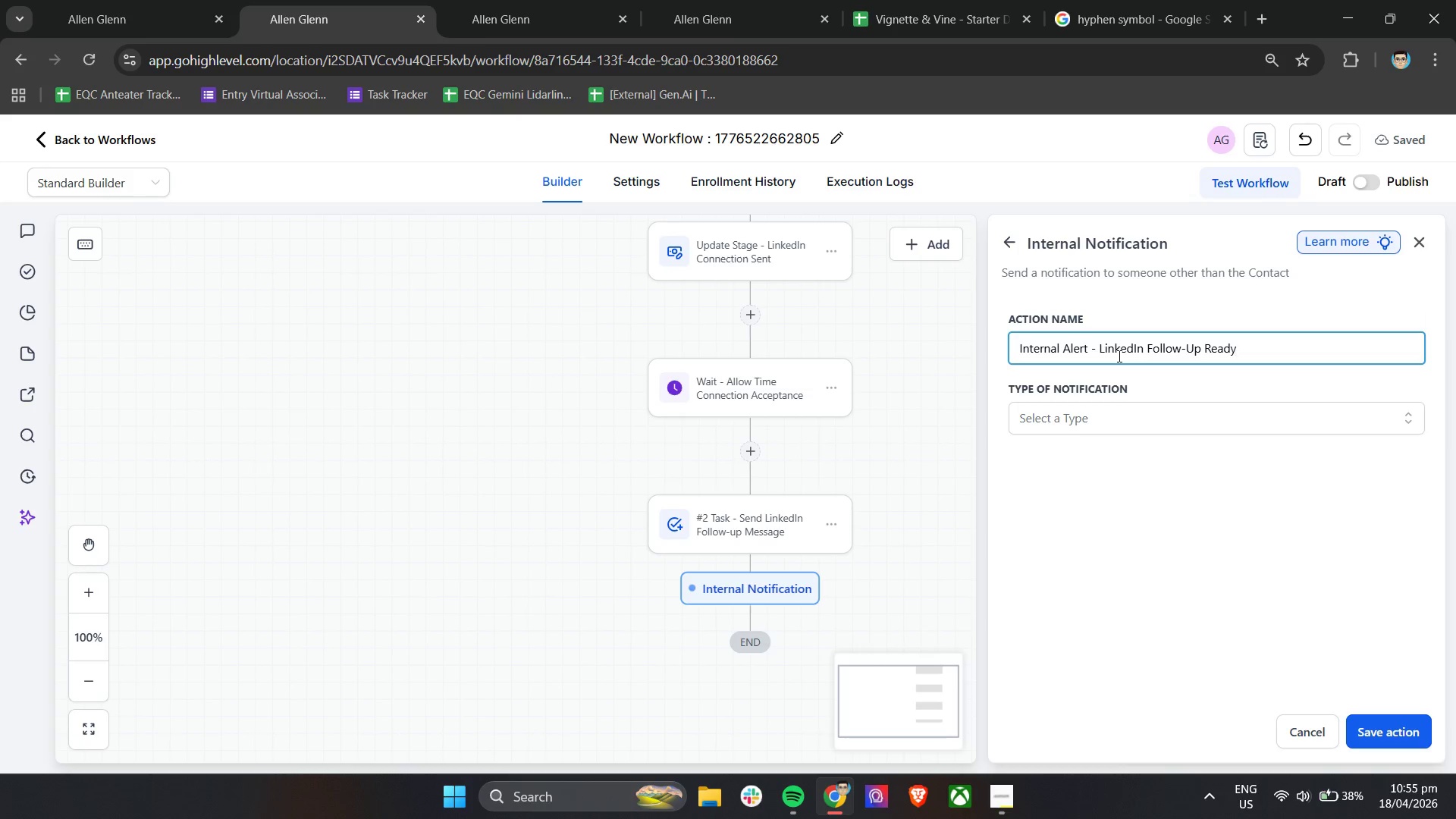 
left_click([1130, 427])
 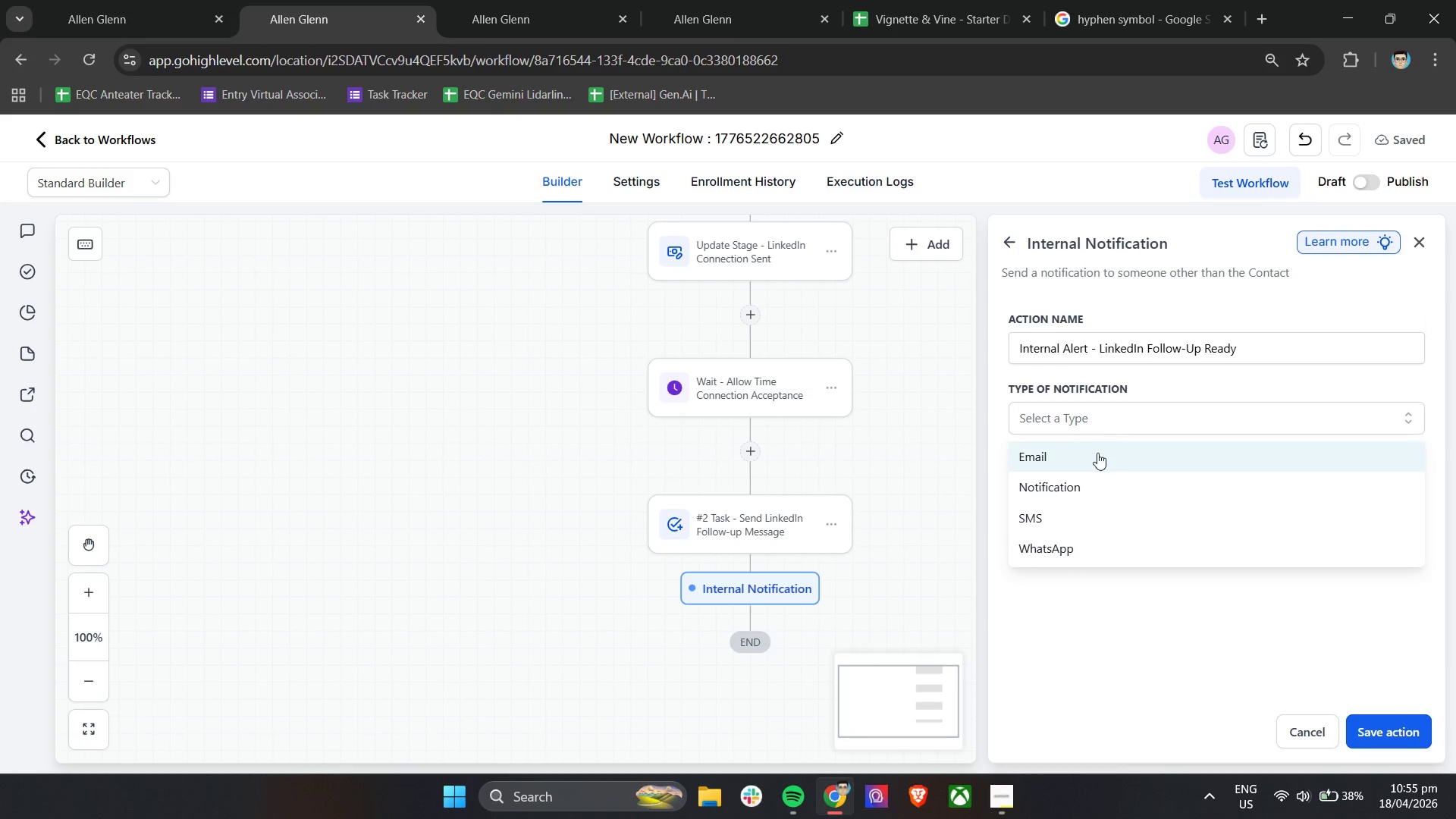 
left_click([1094, 458])
 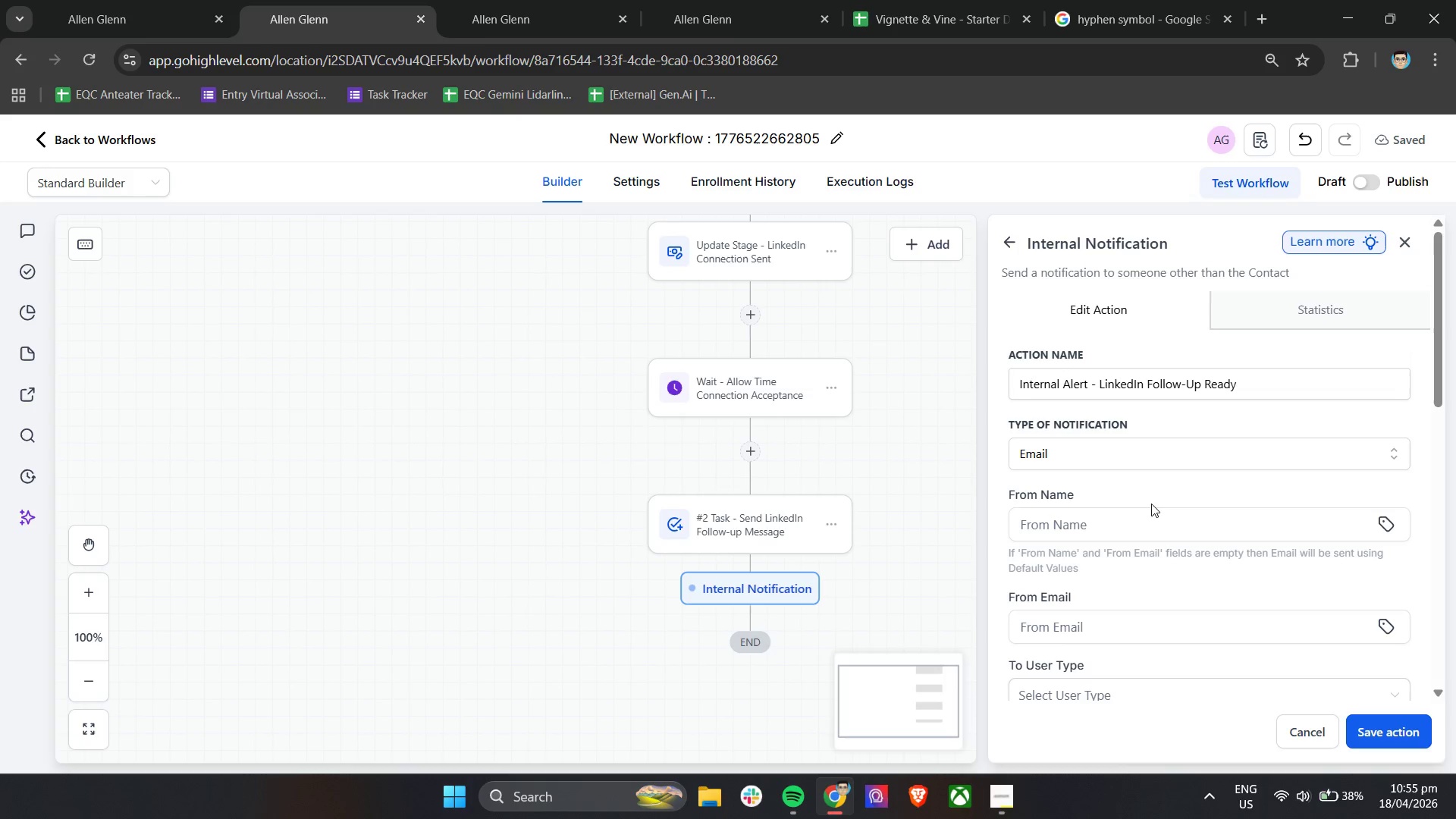 
wait(5.94)
 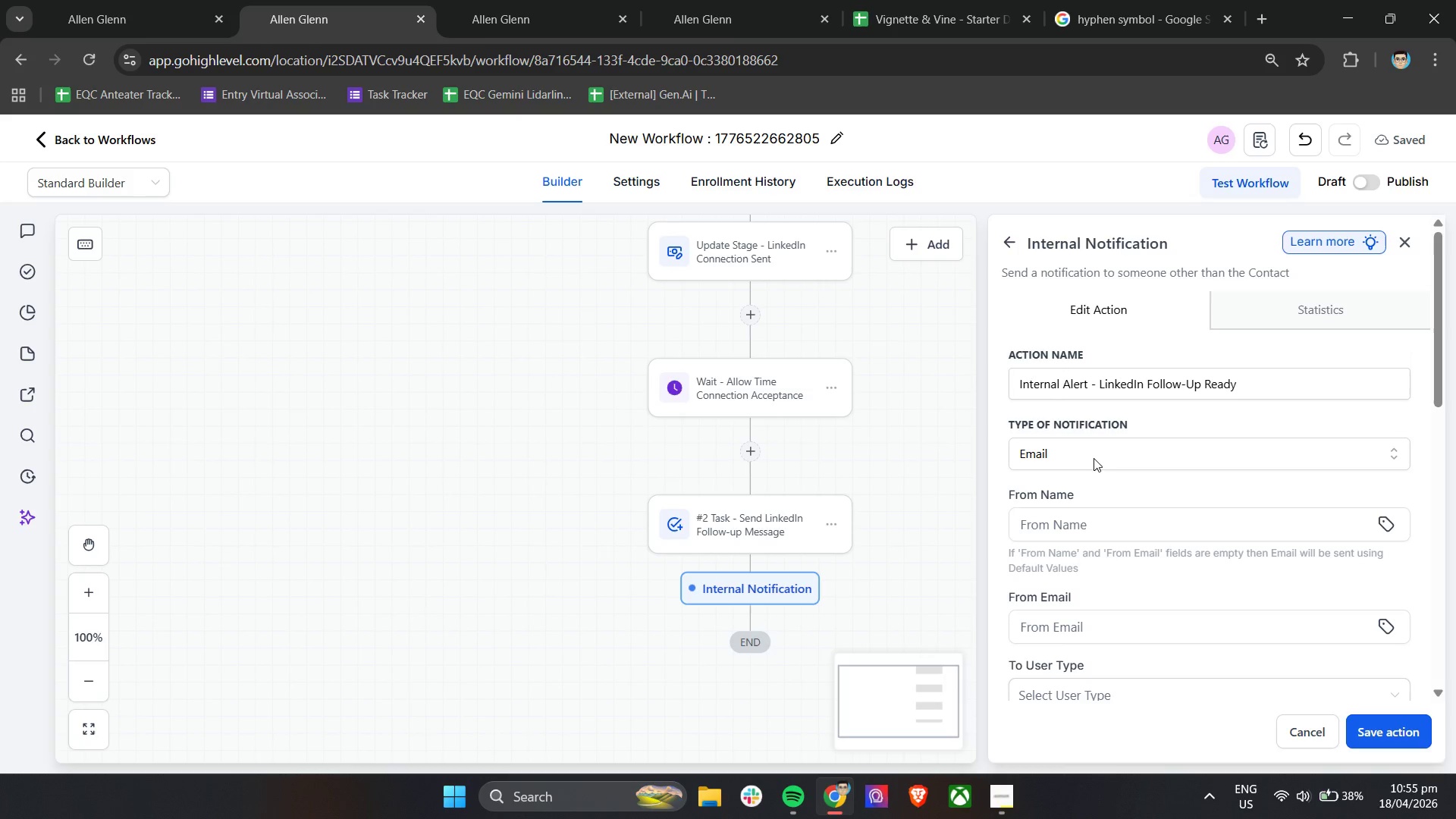 
left_click([1125, 460])
 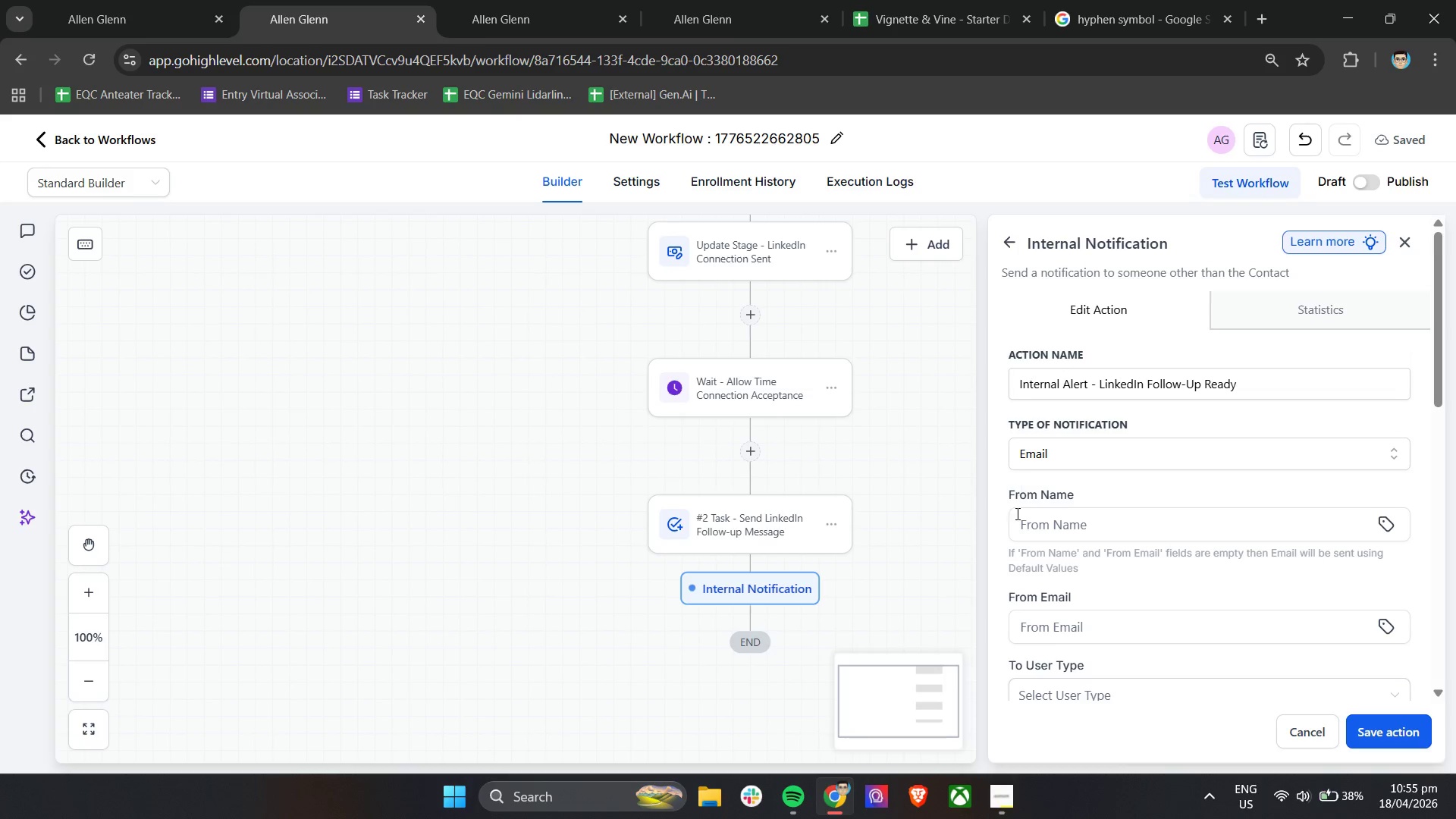 
type(Ac)
key(Backspace)
key(Backspace)
key(Backspace)
type(vi)
 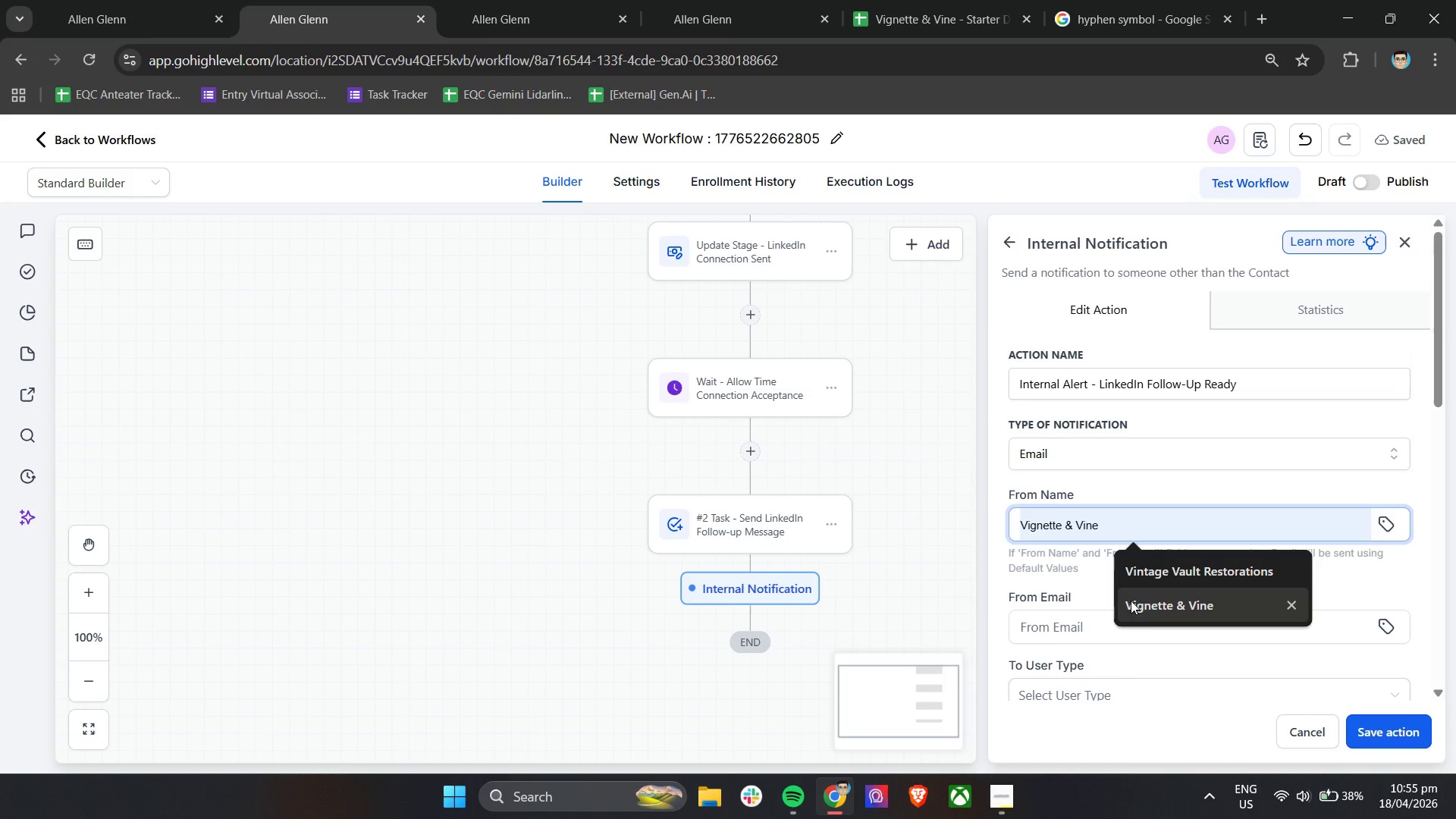 
left_click([1142, 607])
 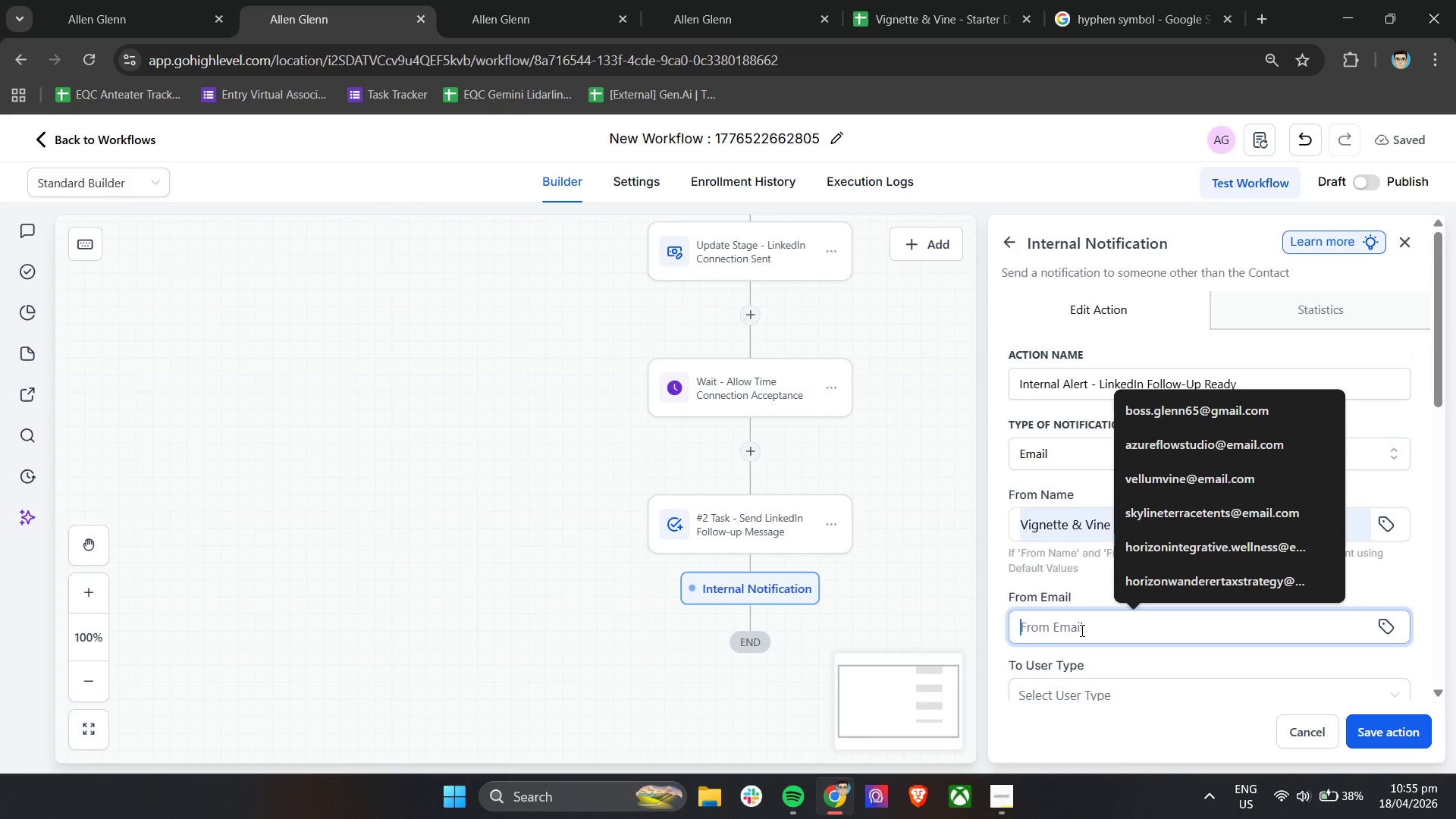 
key(V)
 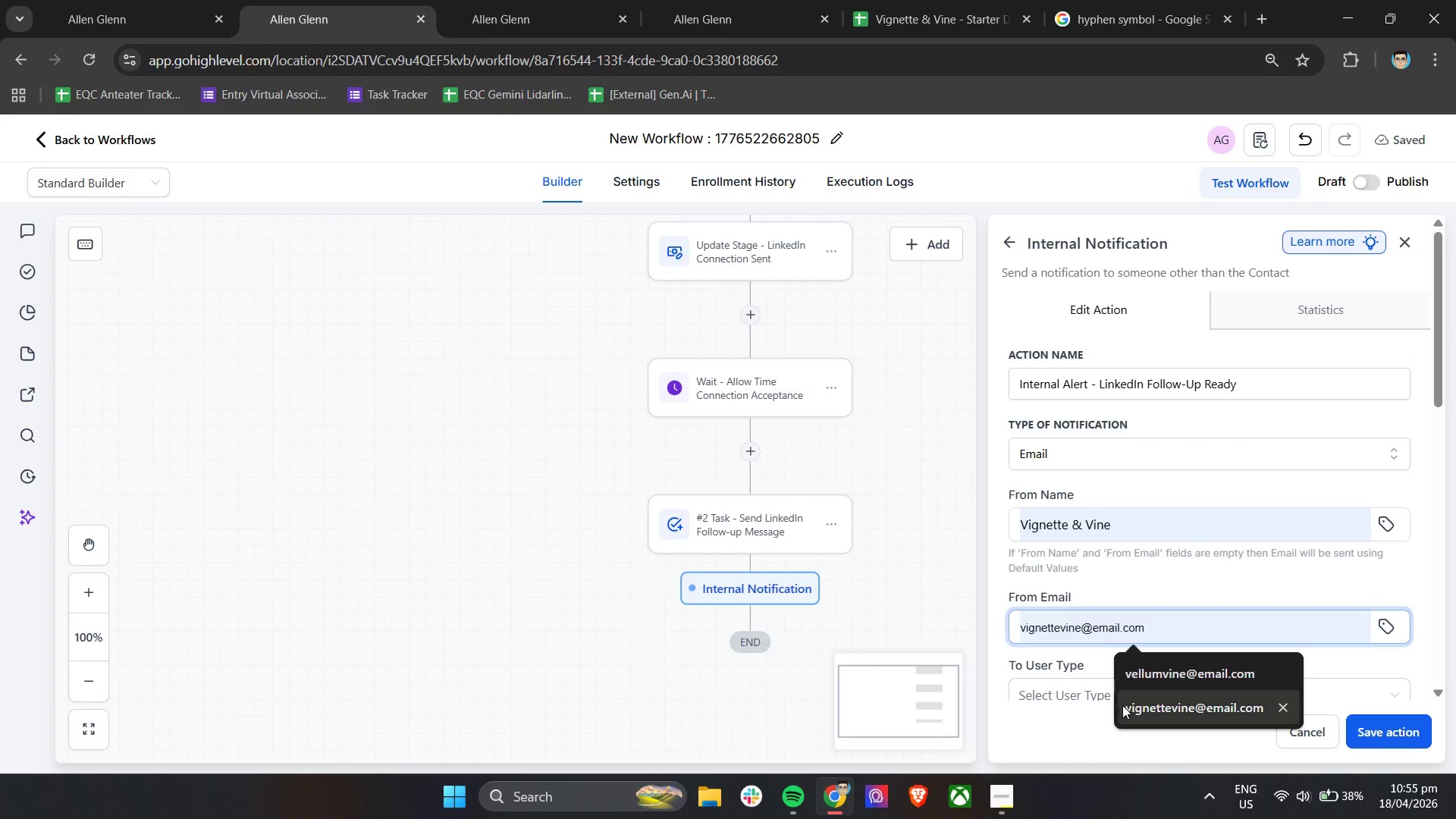 
left_click([1125, 708])
 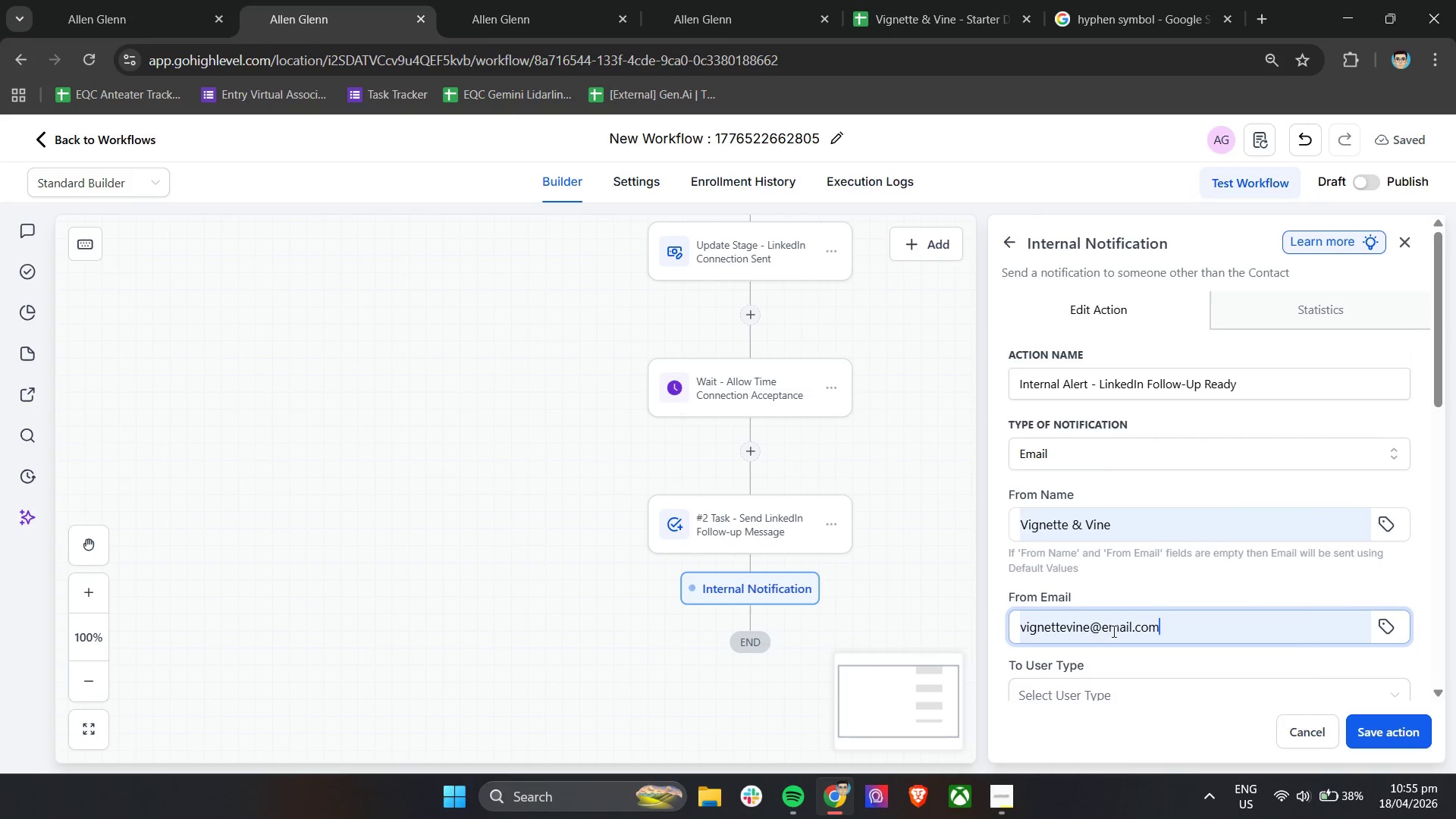 
scroll: coordinate [1112, 631], scroll_direction: down, amount: 2.0
 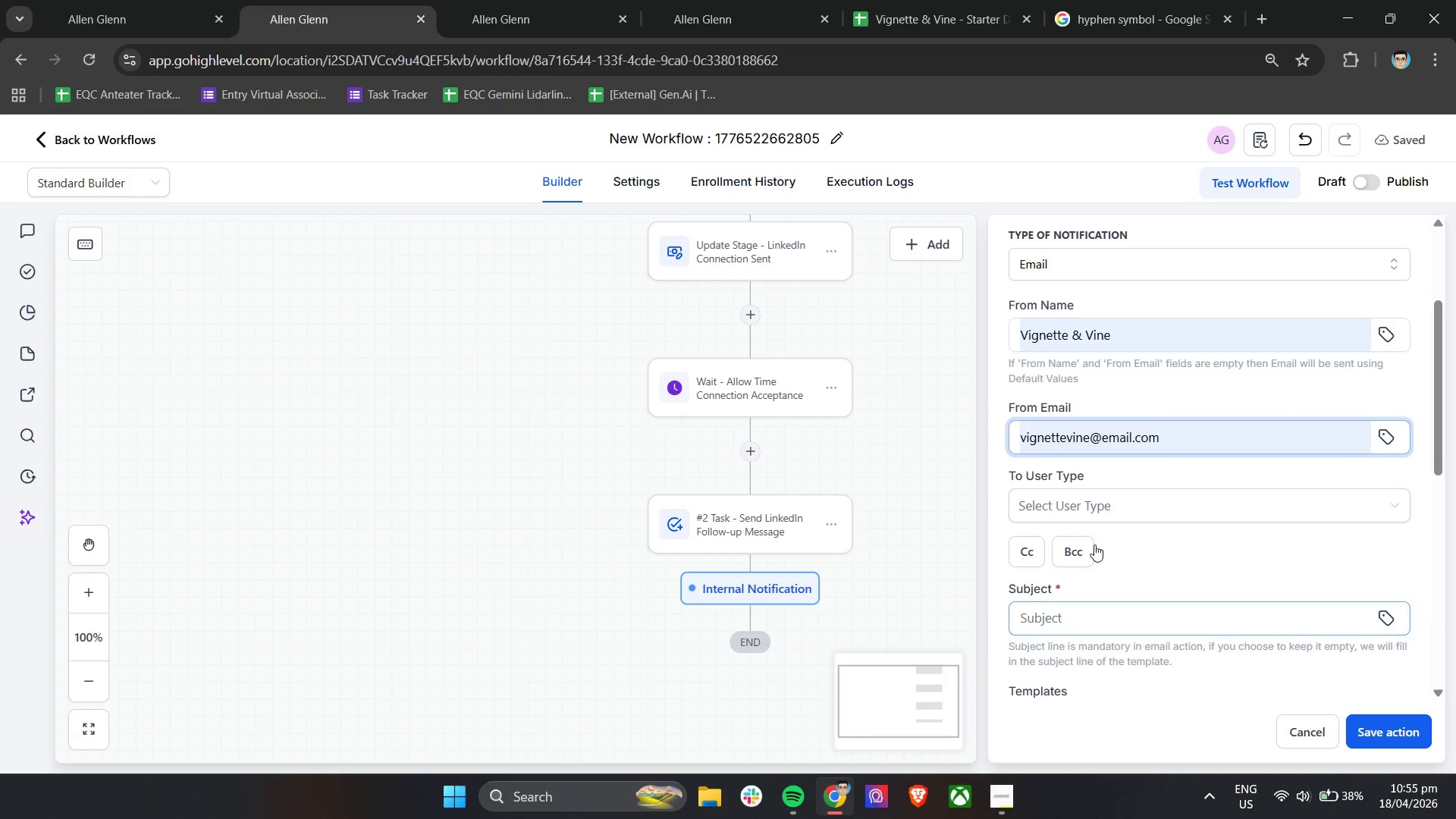 
left_click([1094, 503])
 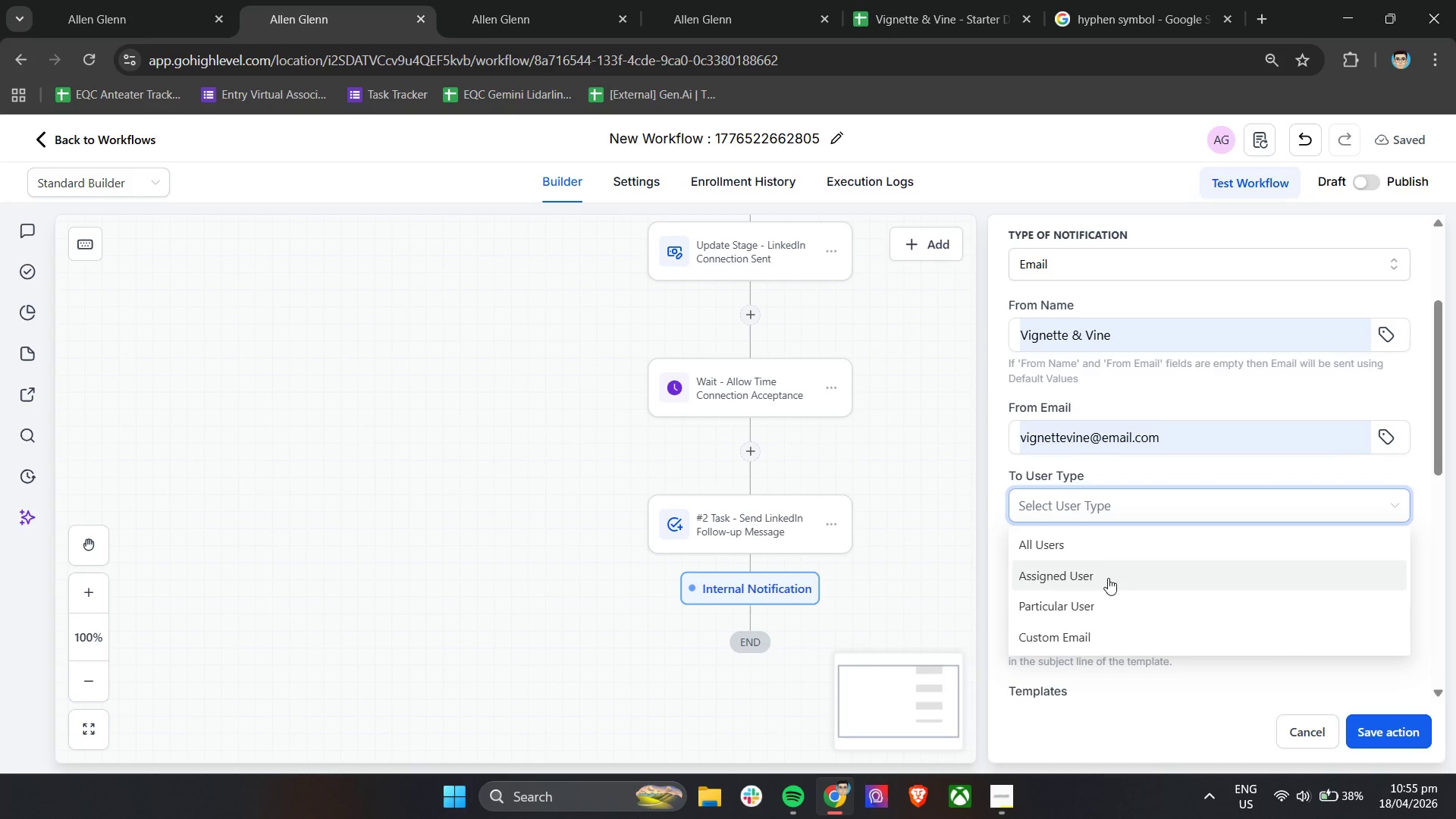 
left_click([1103, 551])
 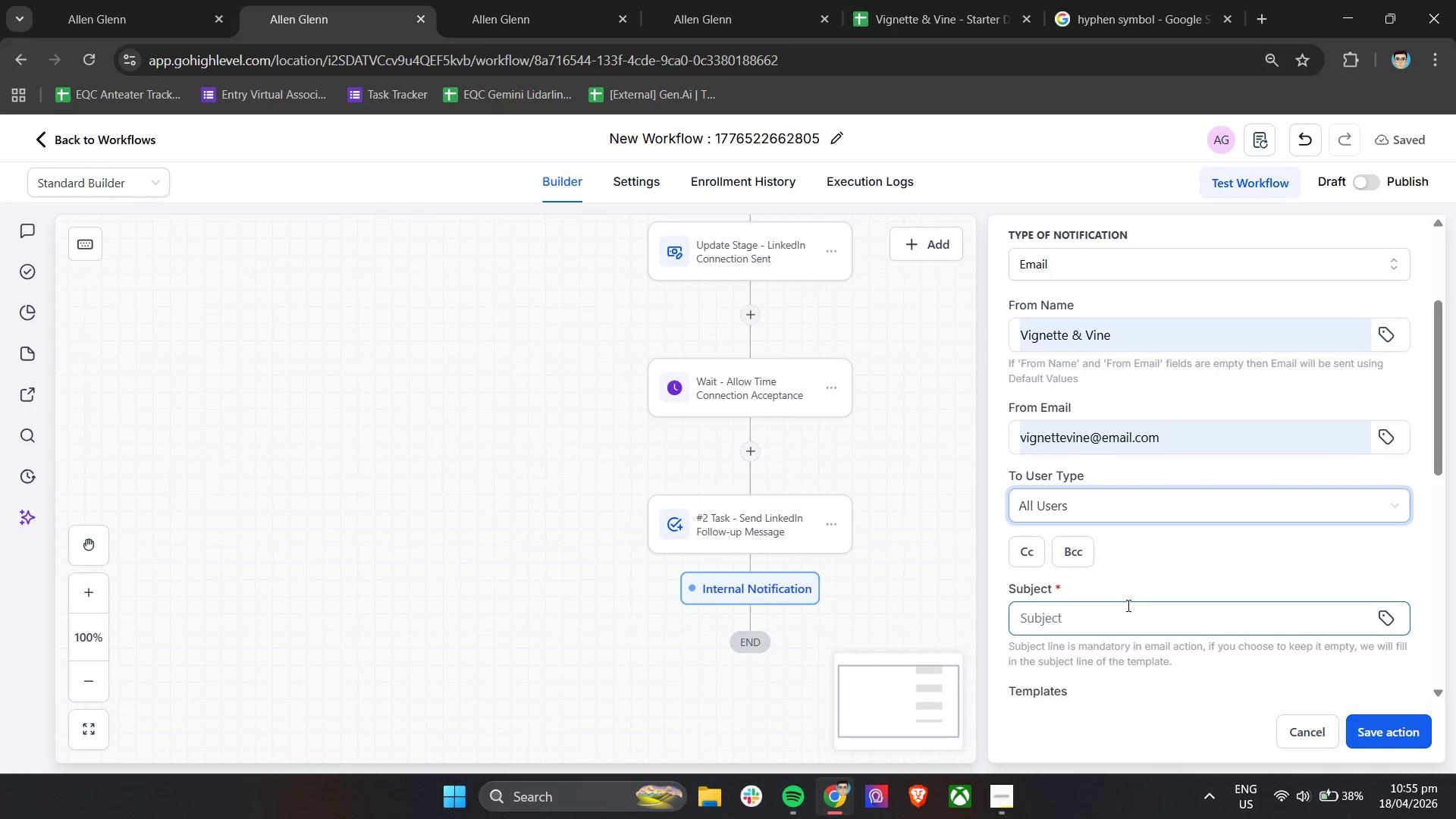 
left_click([1125, 623])
 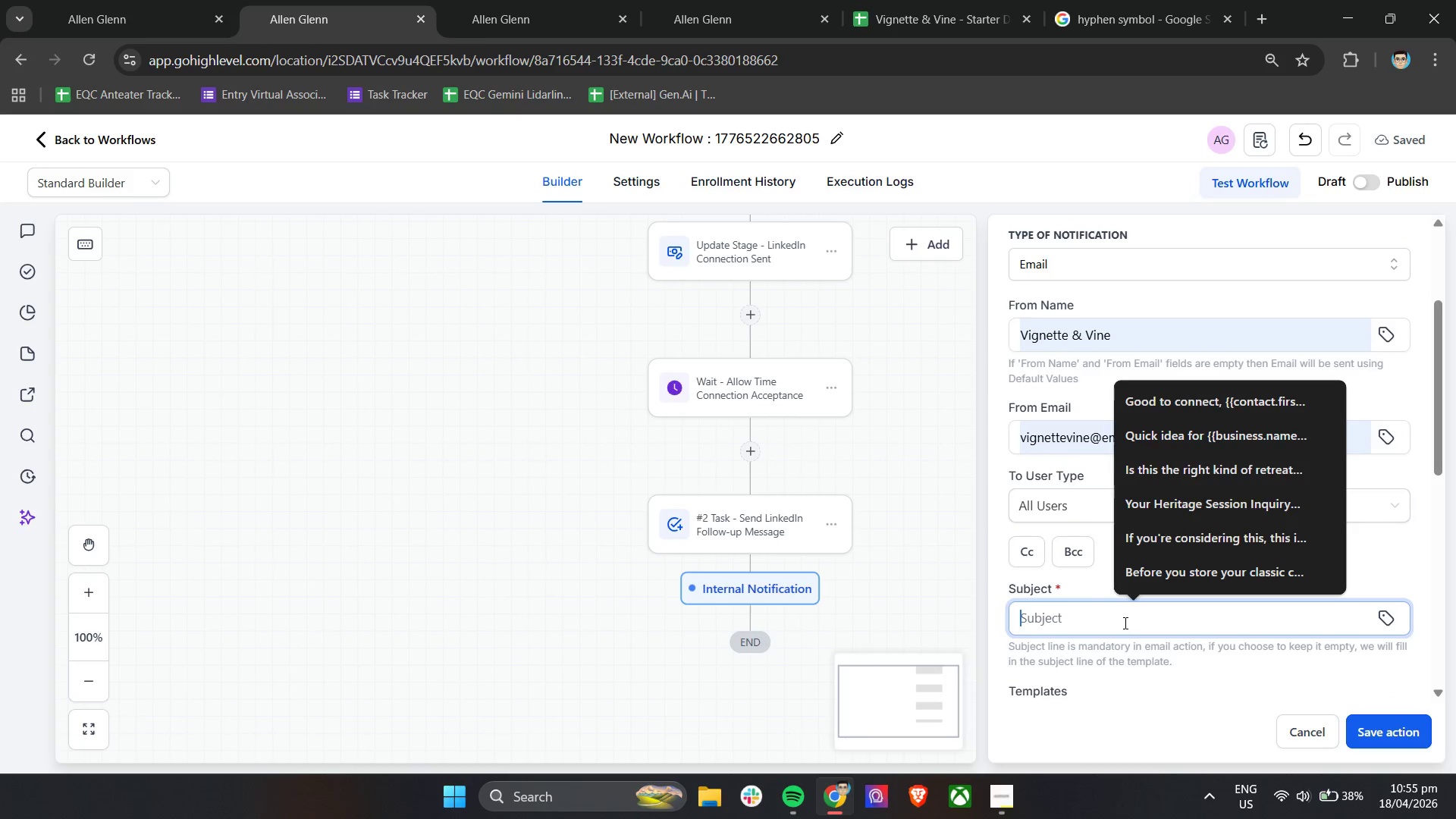 
scroll: coordinate [1099, 610], scroll_direction: down, amount: 1.0
 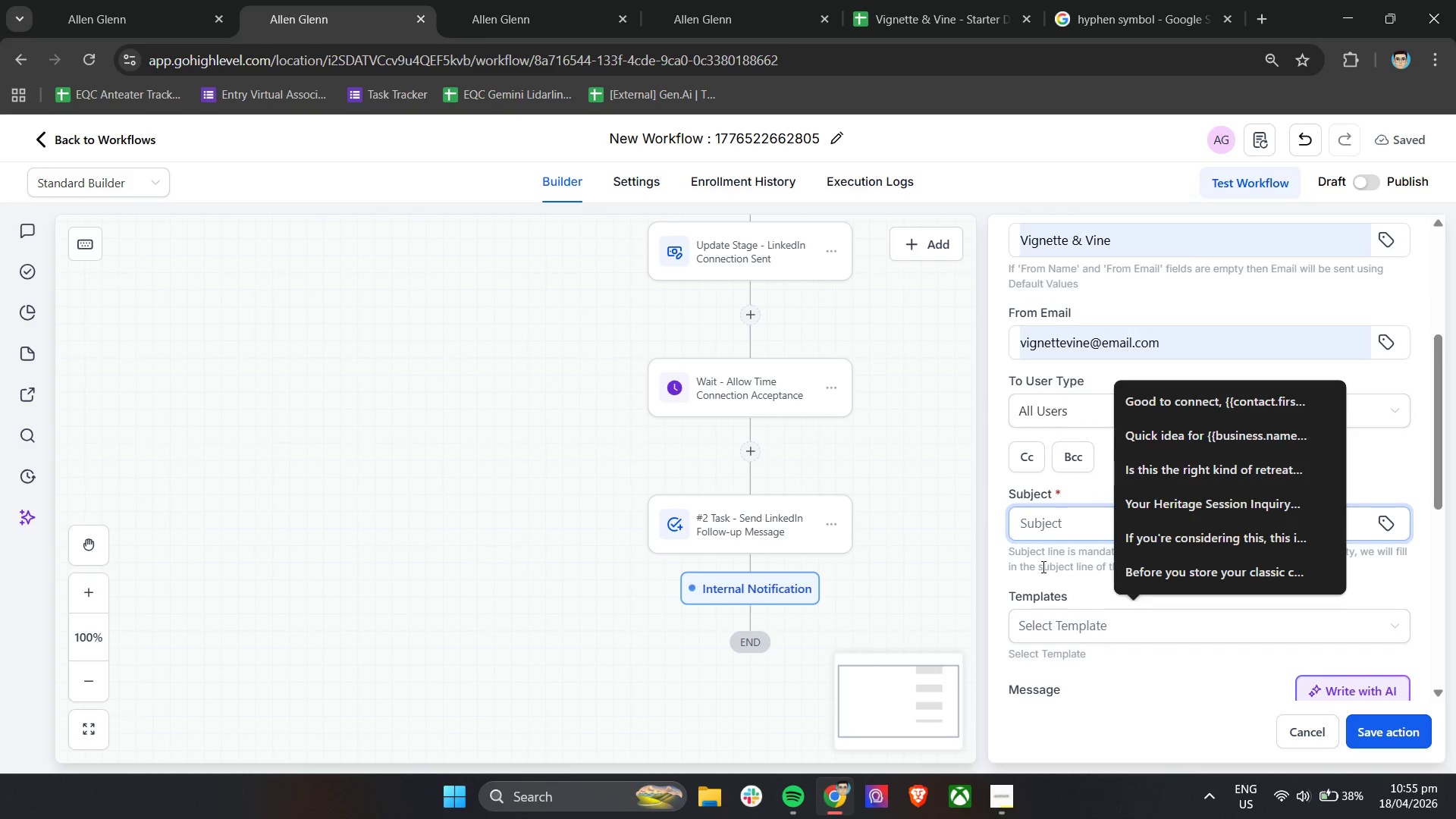 
key(Shift+A)
 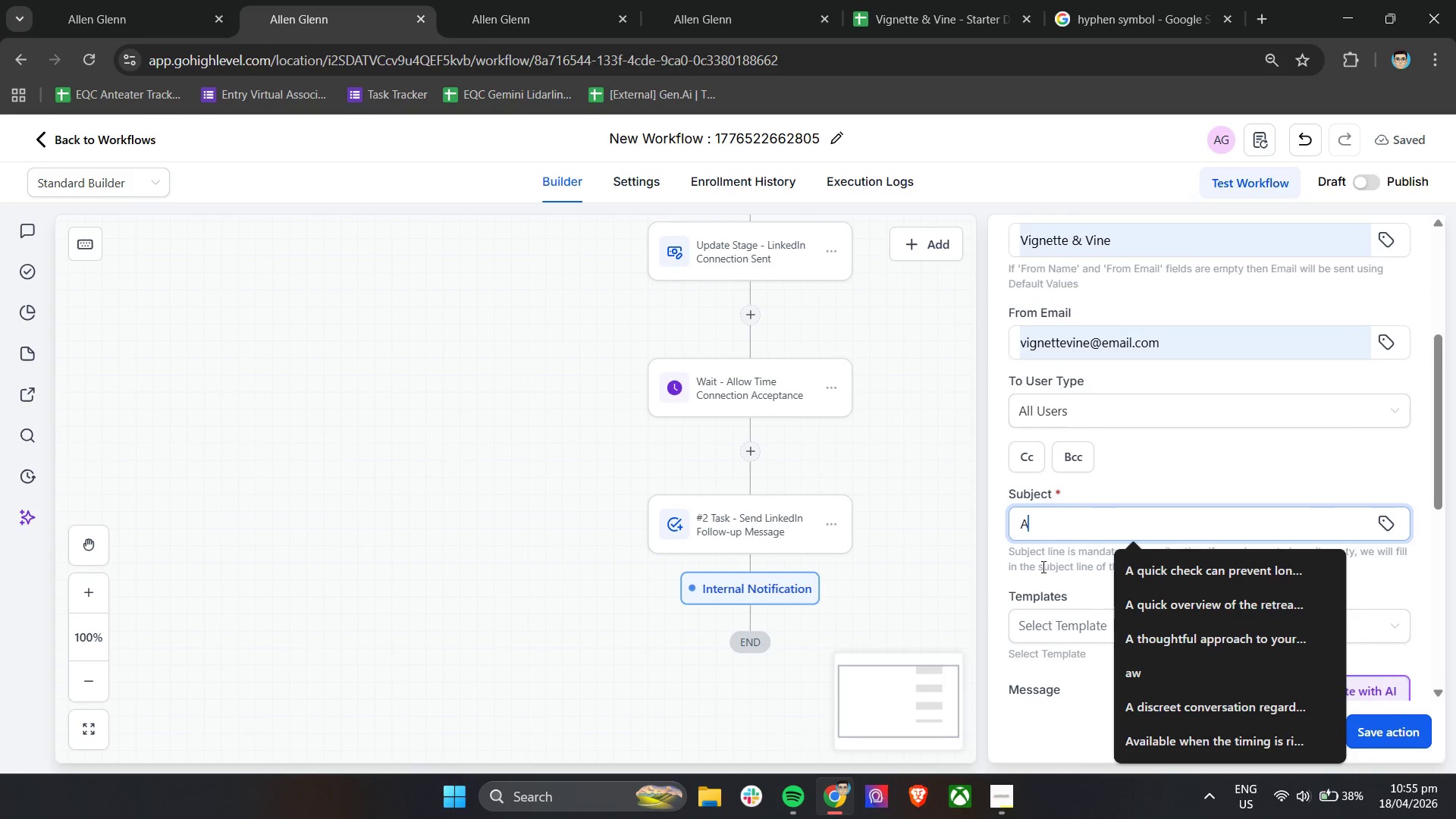 
key(Shift+Backspace)
 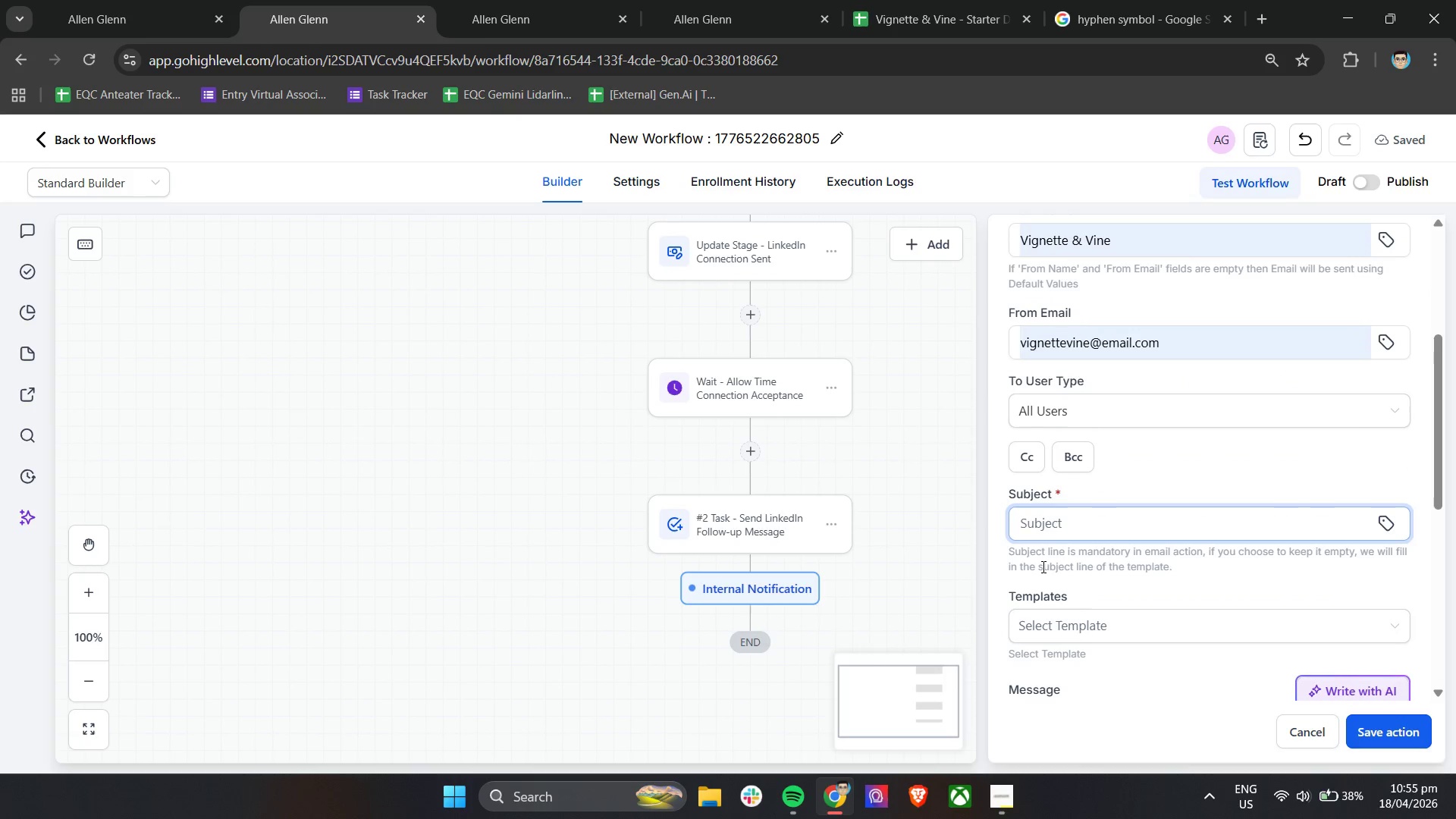 
key(BracketLeft)
 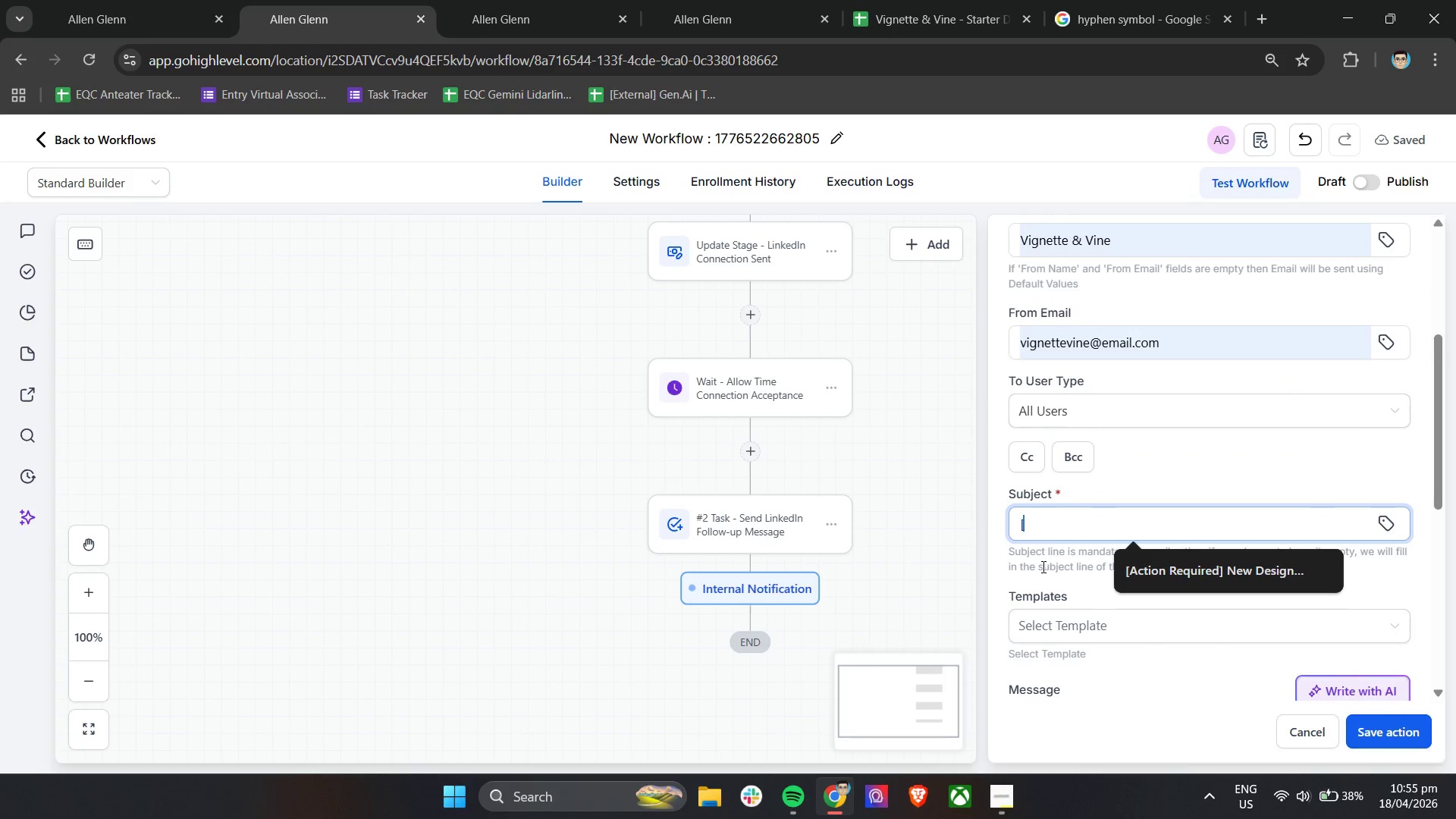 
type(Action Requri)
key(Backspace)
key(Backspace)
type(ired] LinkedIn Folo)
key(Backspace)
type(low-up )
key(Backspace)
key(Backspace)
key(Backspace)
type(Up Ready)
 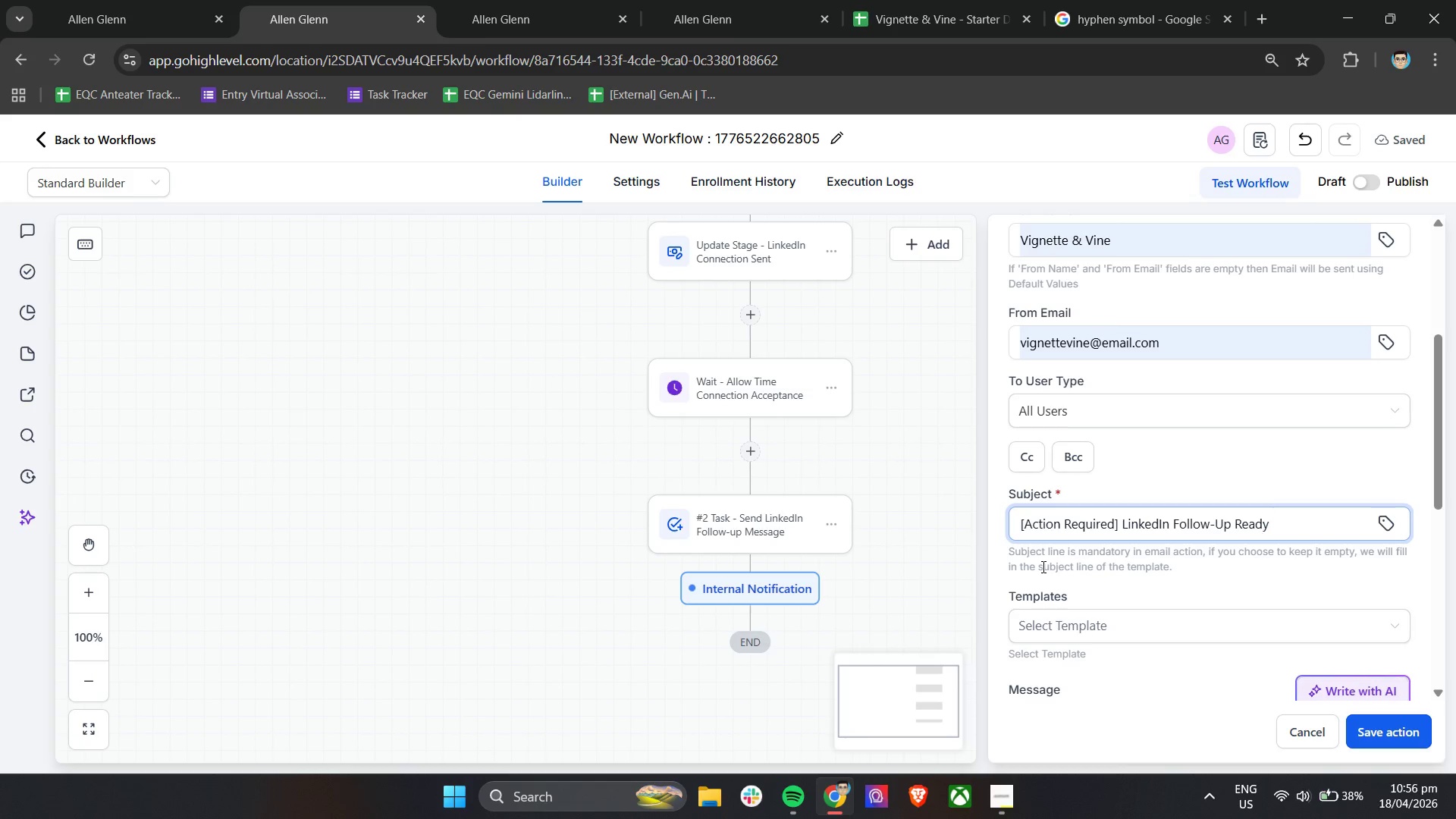 
scroll: coordinate [1042, 566], scroll_direction: down, amount: 3.0
 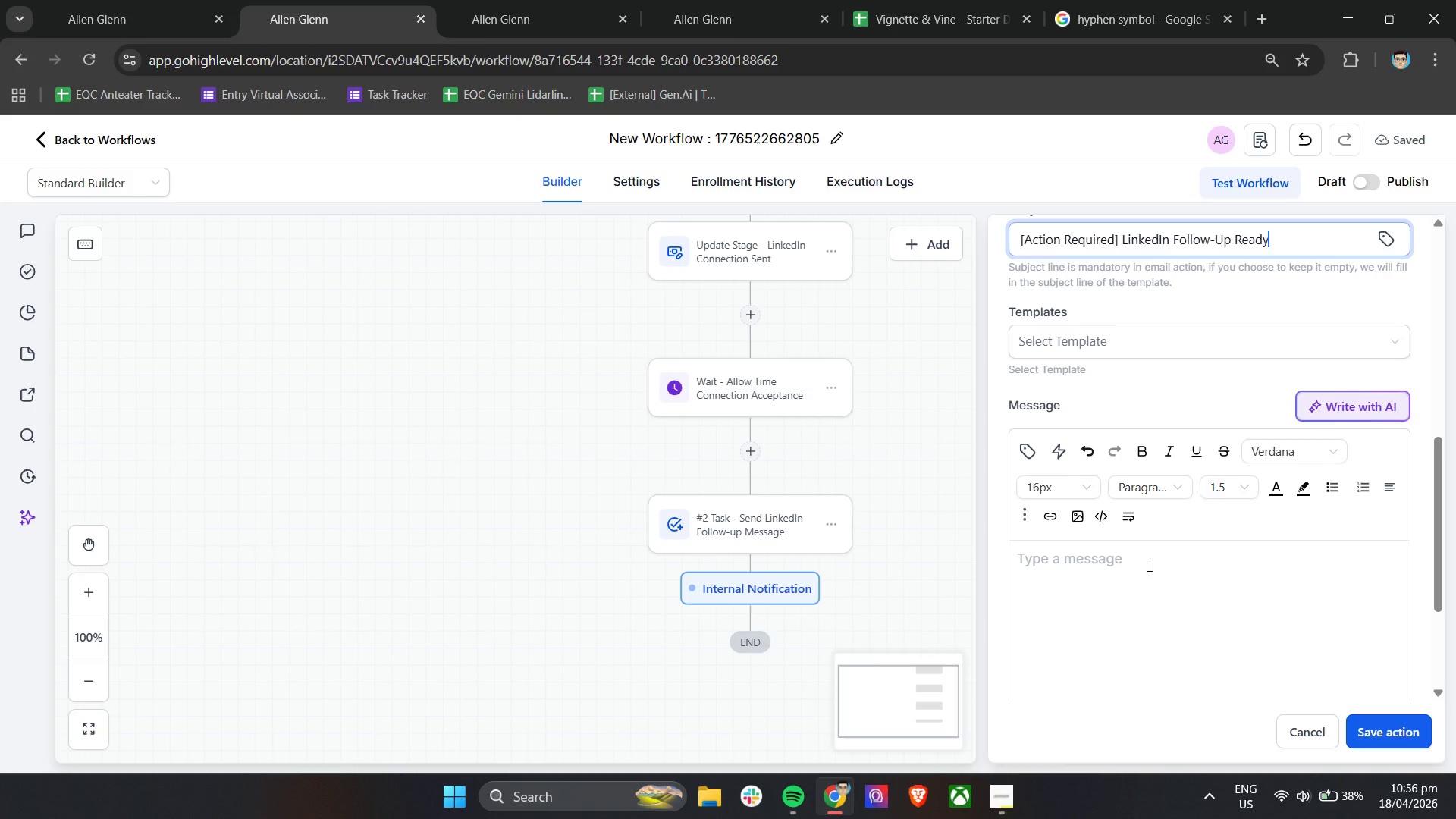 
left_click([1144, 570])
 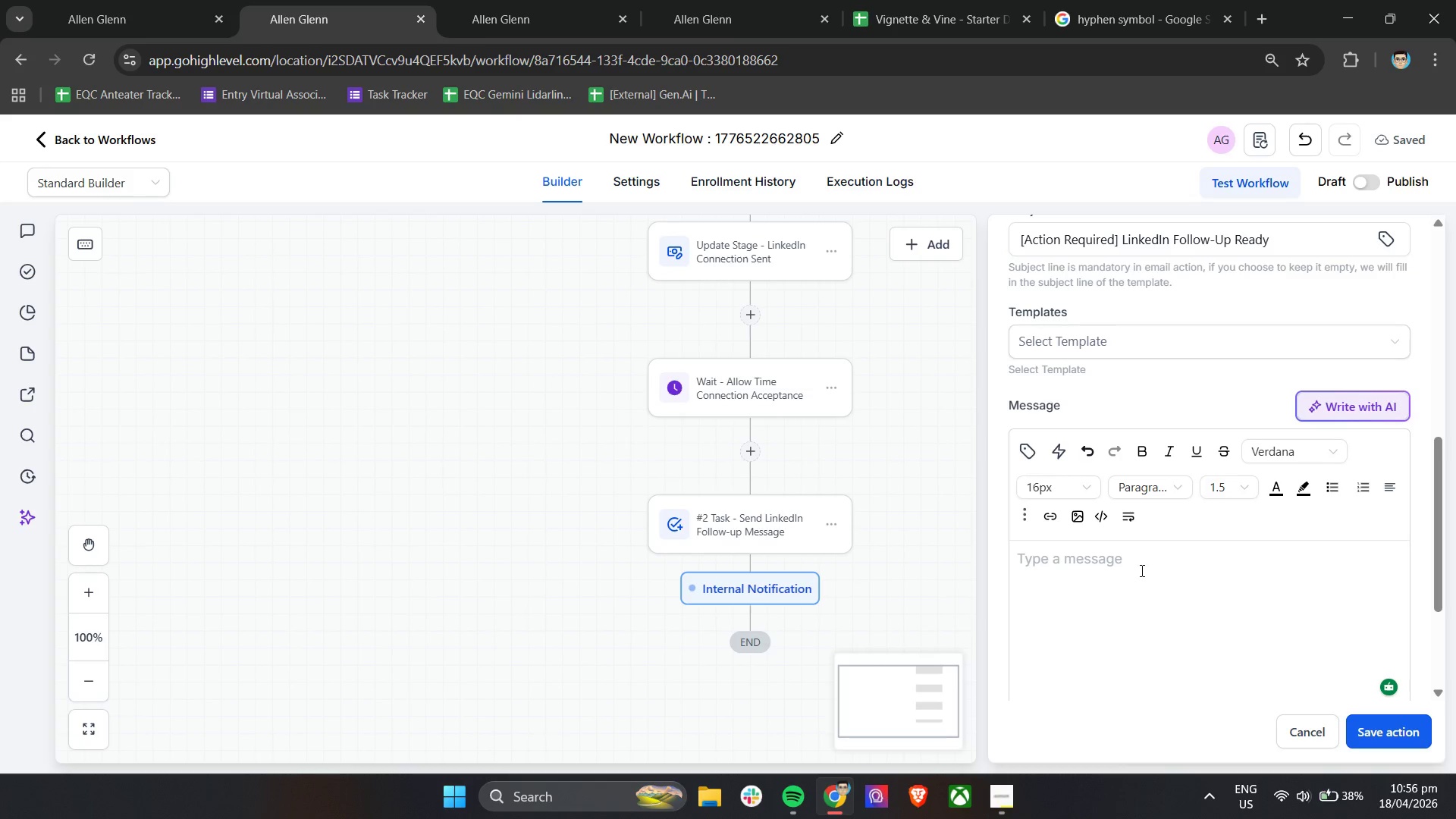 
type(The follow )
key(Backspace)
key(Backspace)
type(-up)
key(Backspace)
key(Backspace)
key(Backspace)
key(Backspace)
type(ow-up step is now ready for execution.)
 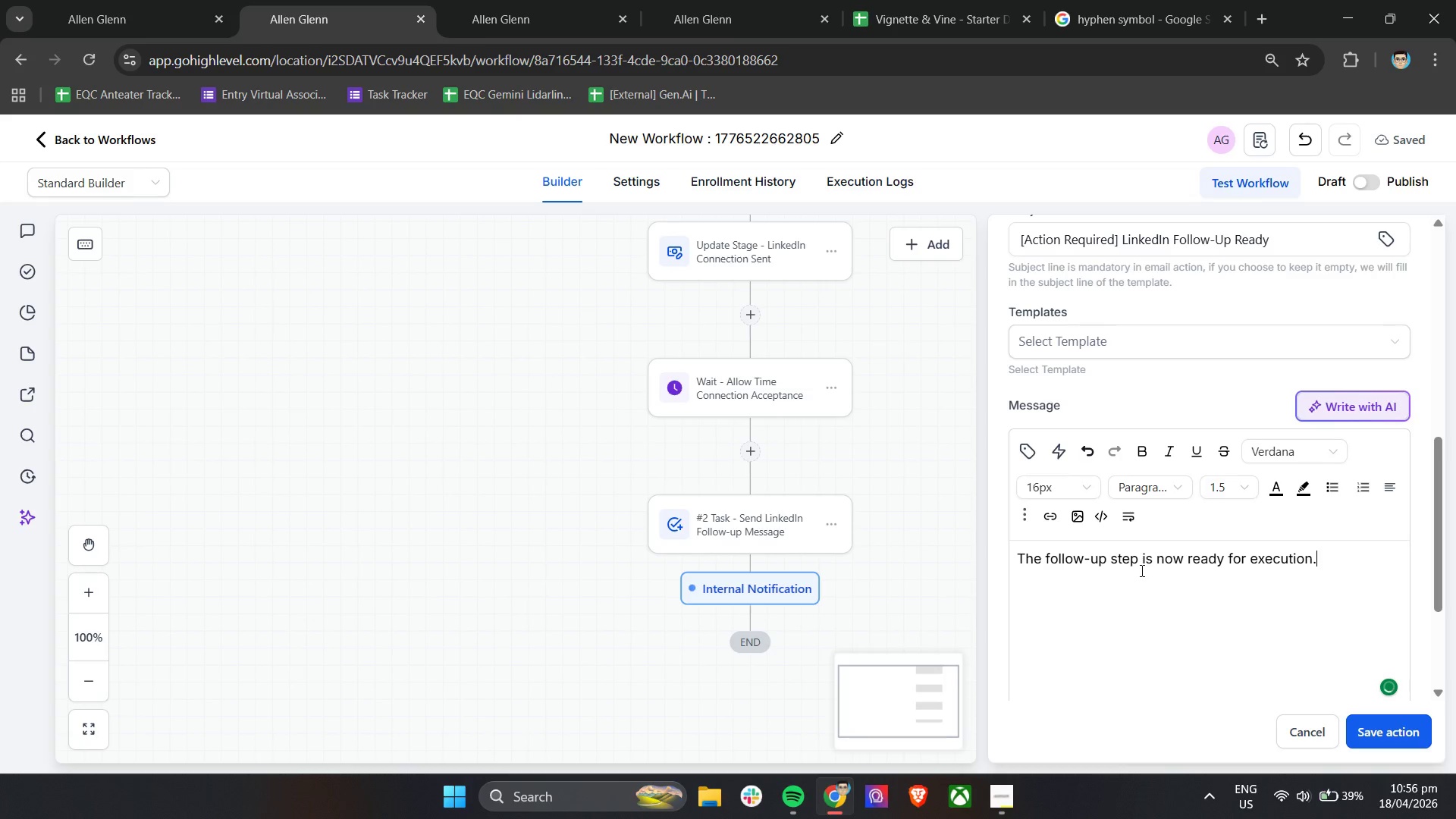 
key(Enter)
 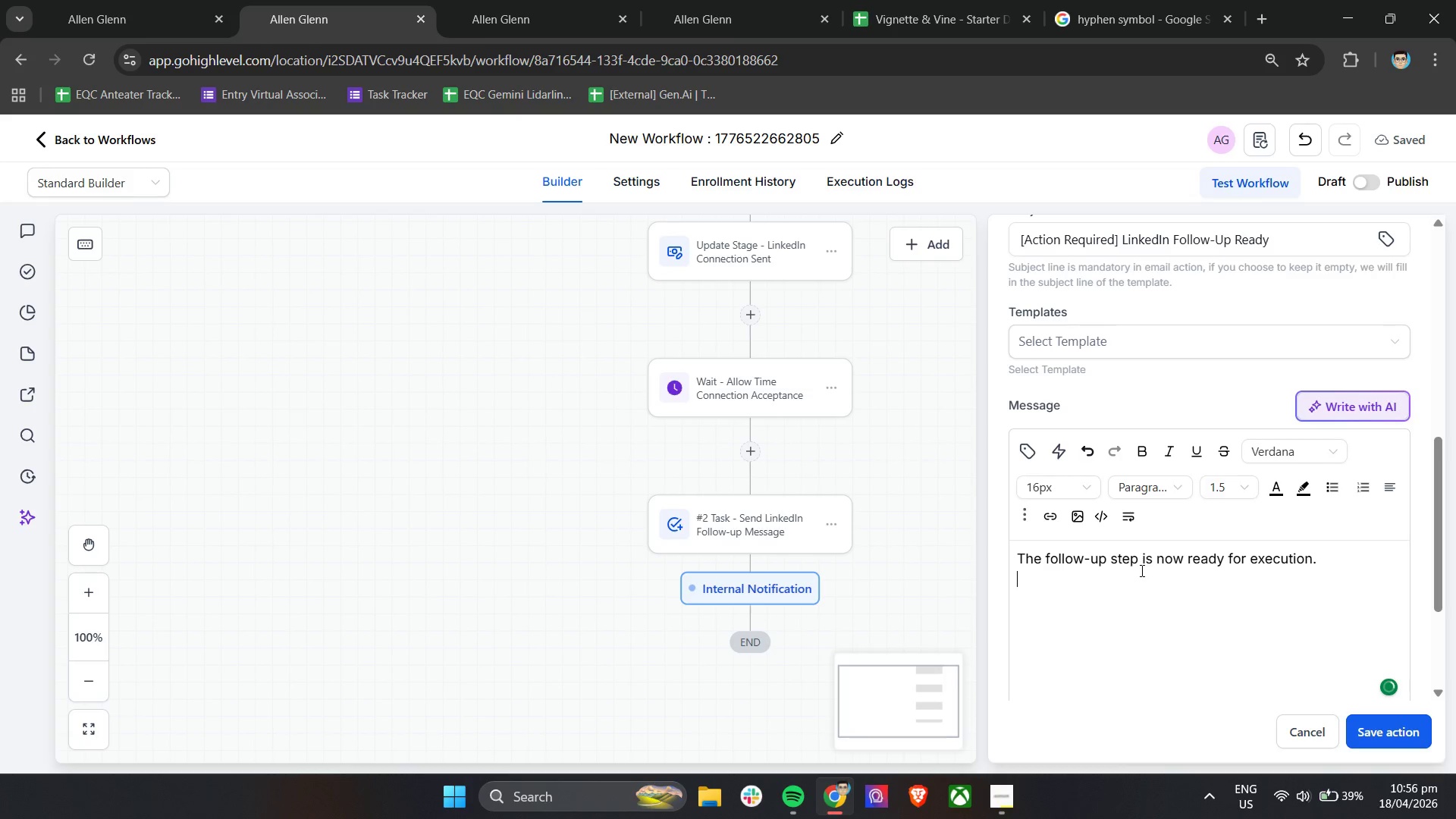 
key(Enter)
 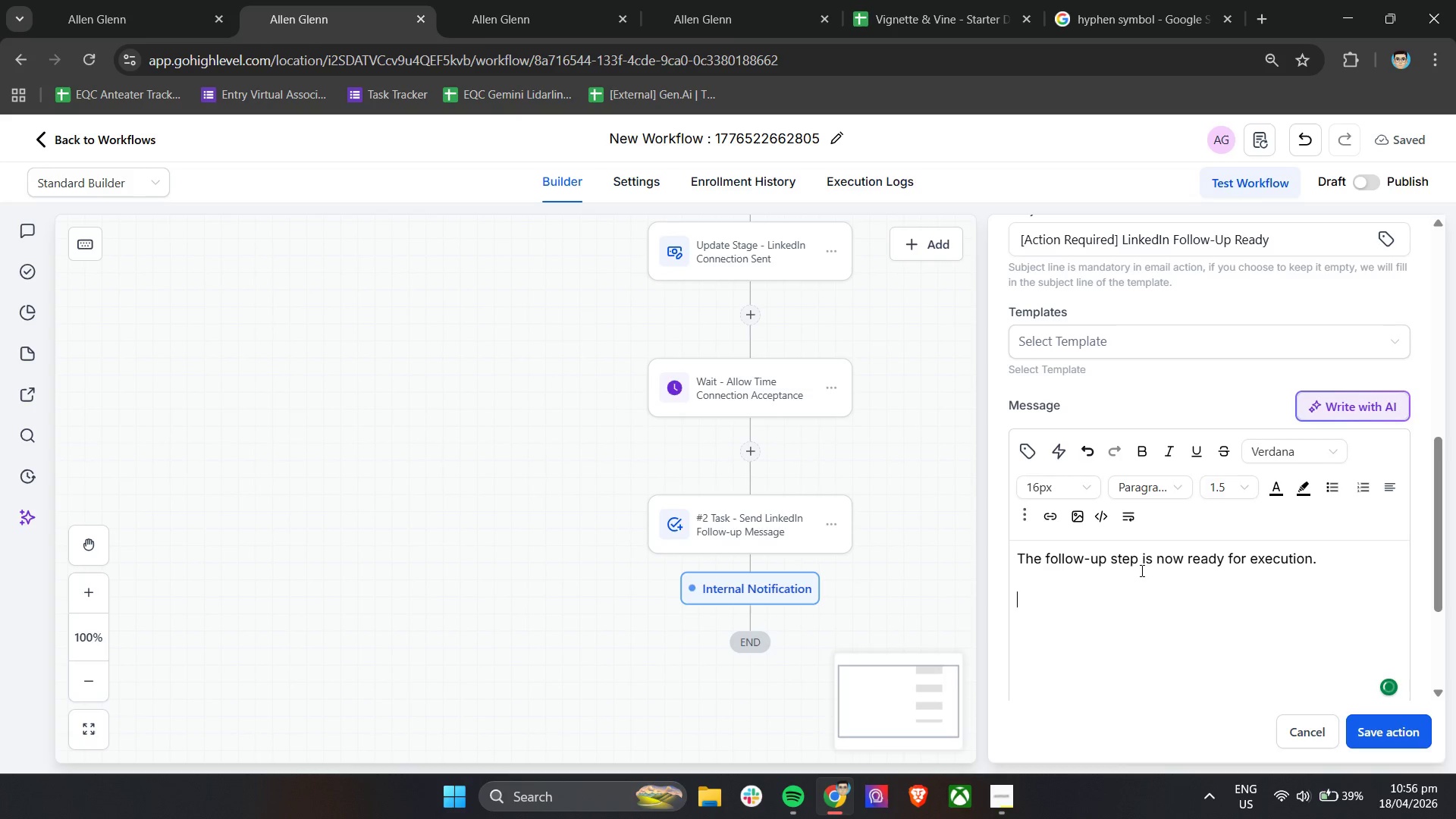 
type(Contct details)
 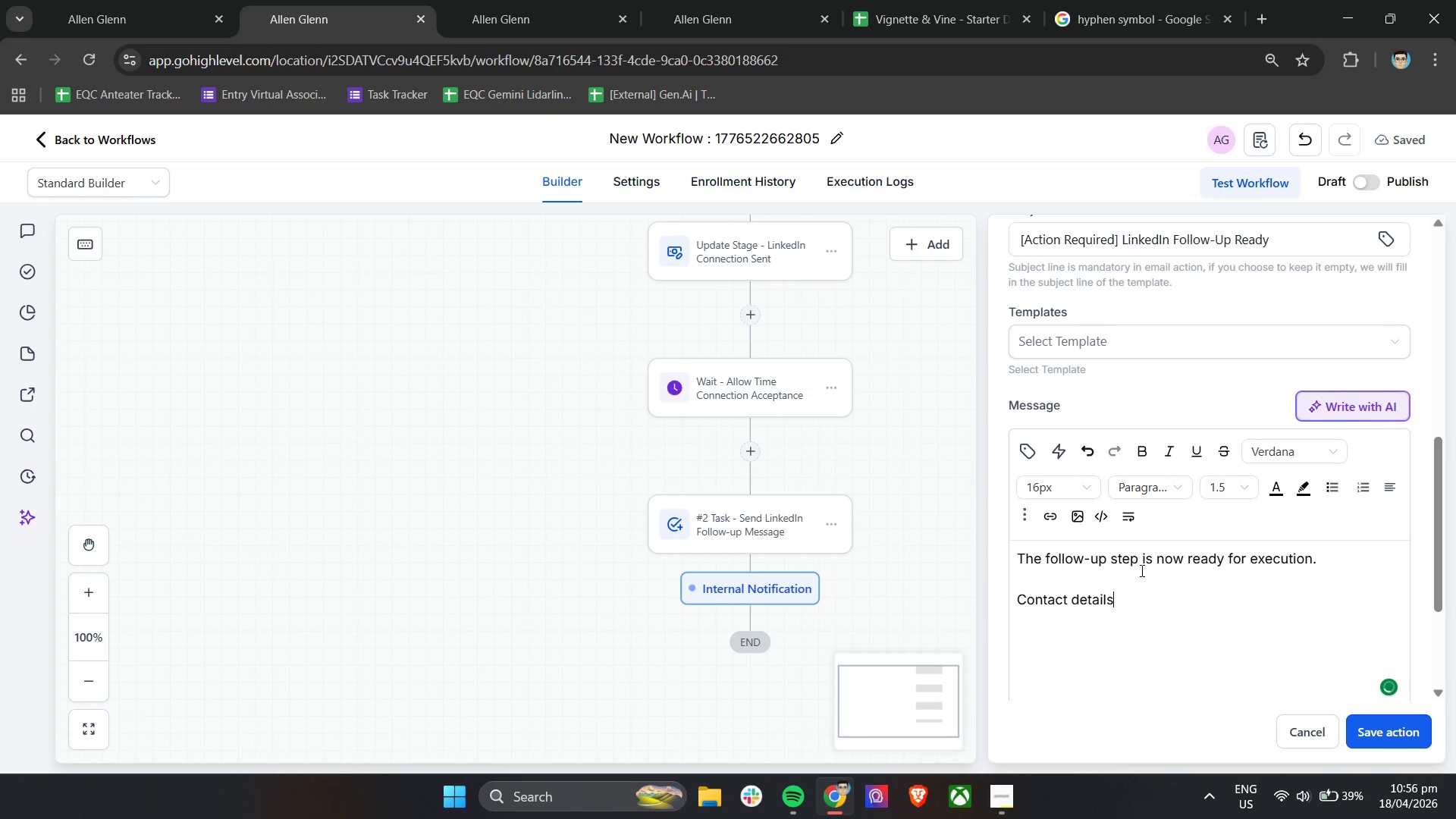 
key(Shift+Semicolon)
 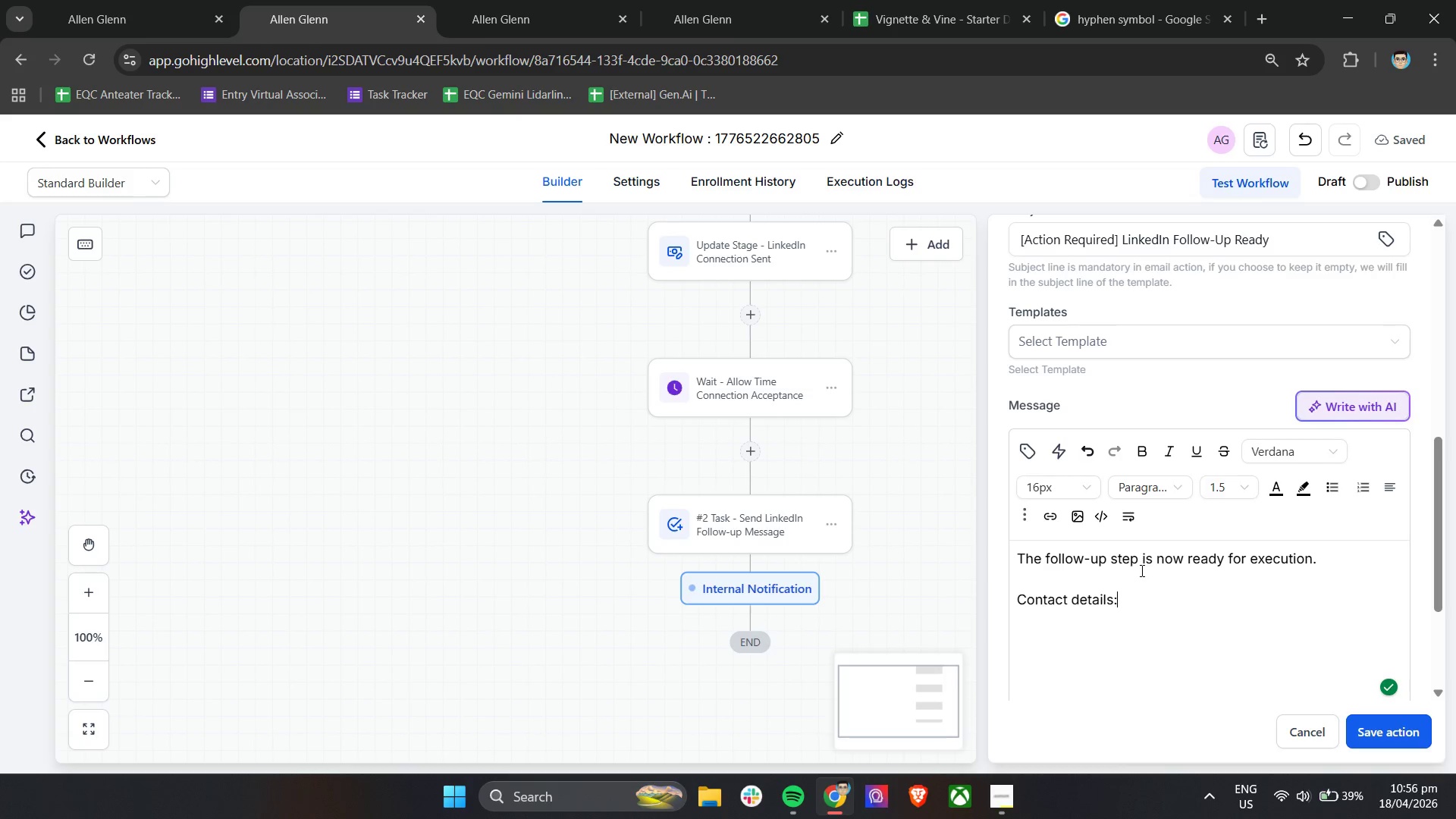 
key(Enter)
 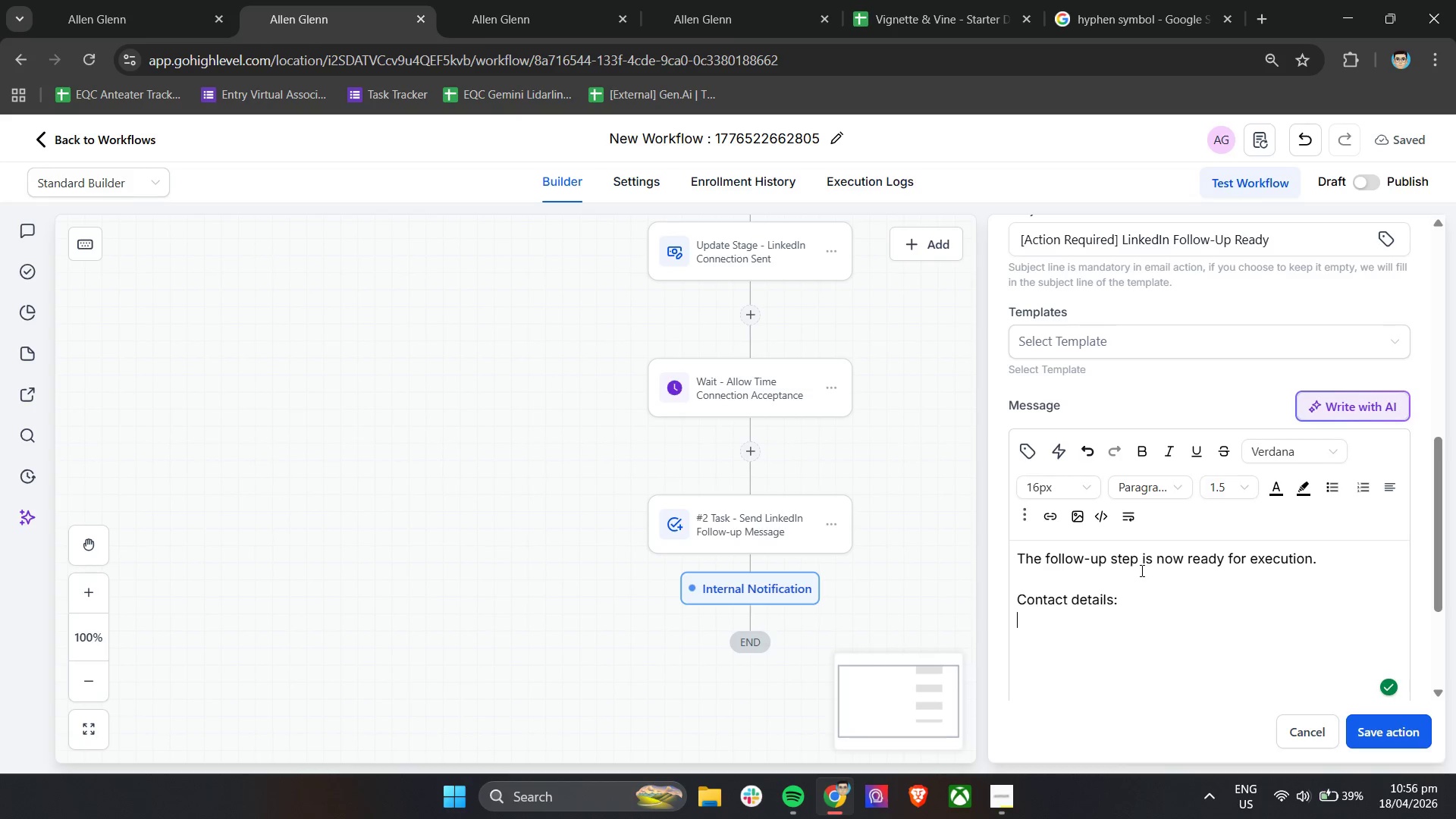 
wait(6.05)
 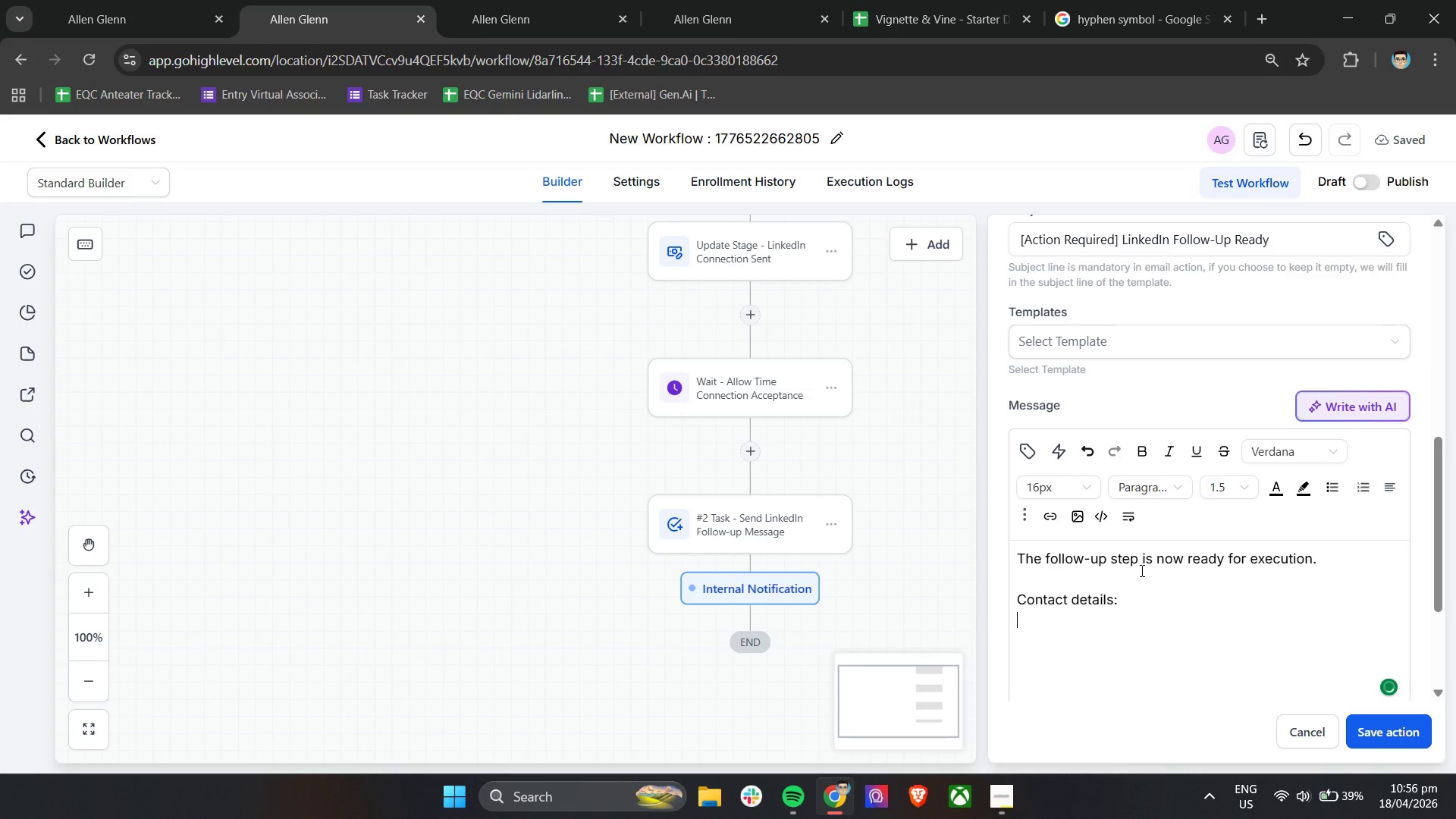 
type(Name: )
 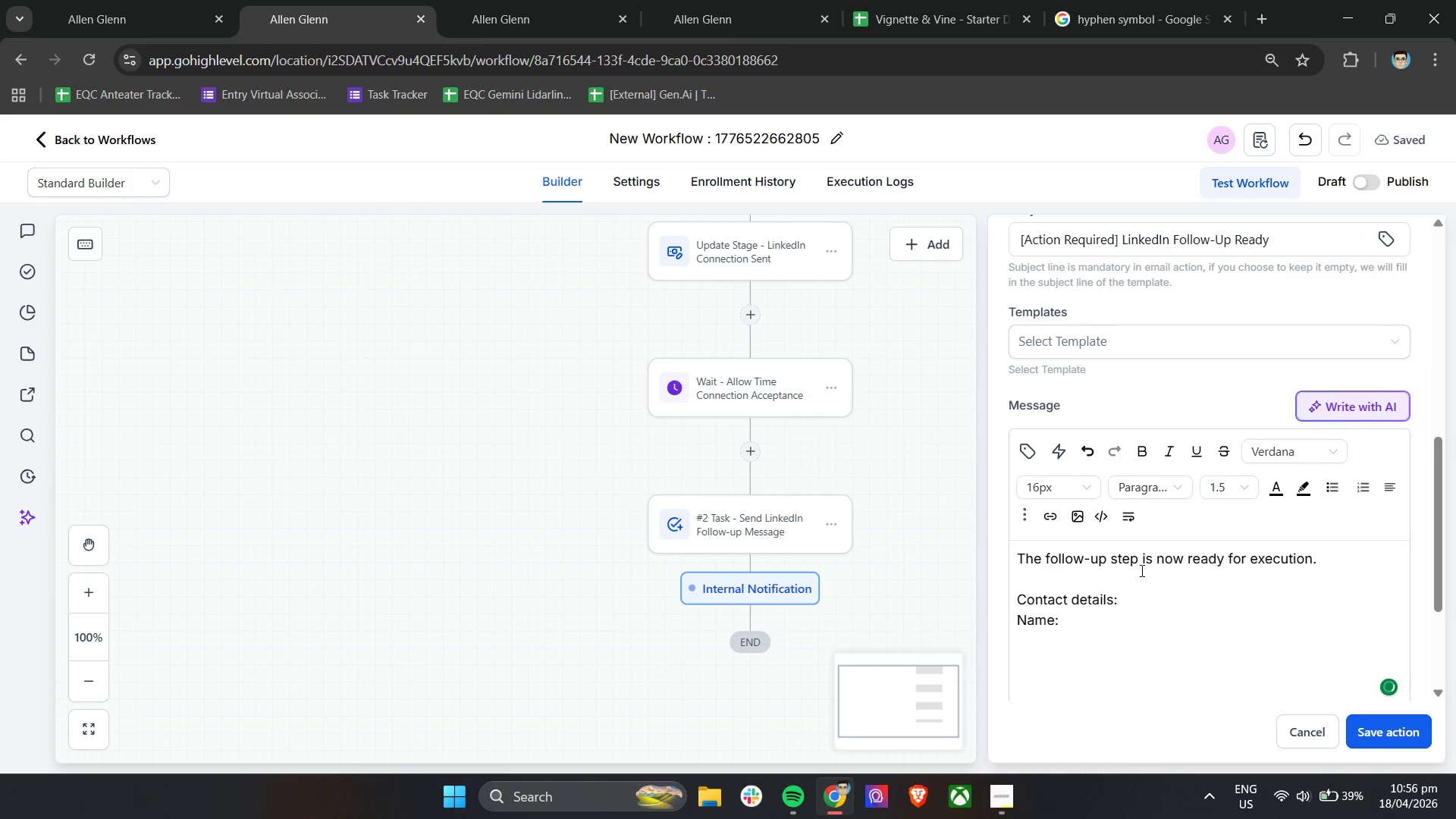 
left_click([1031, 444])
 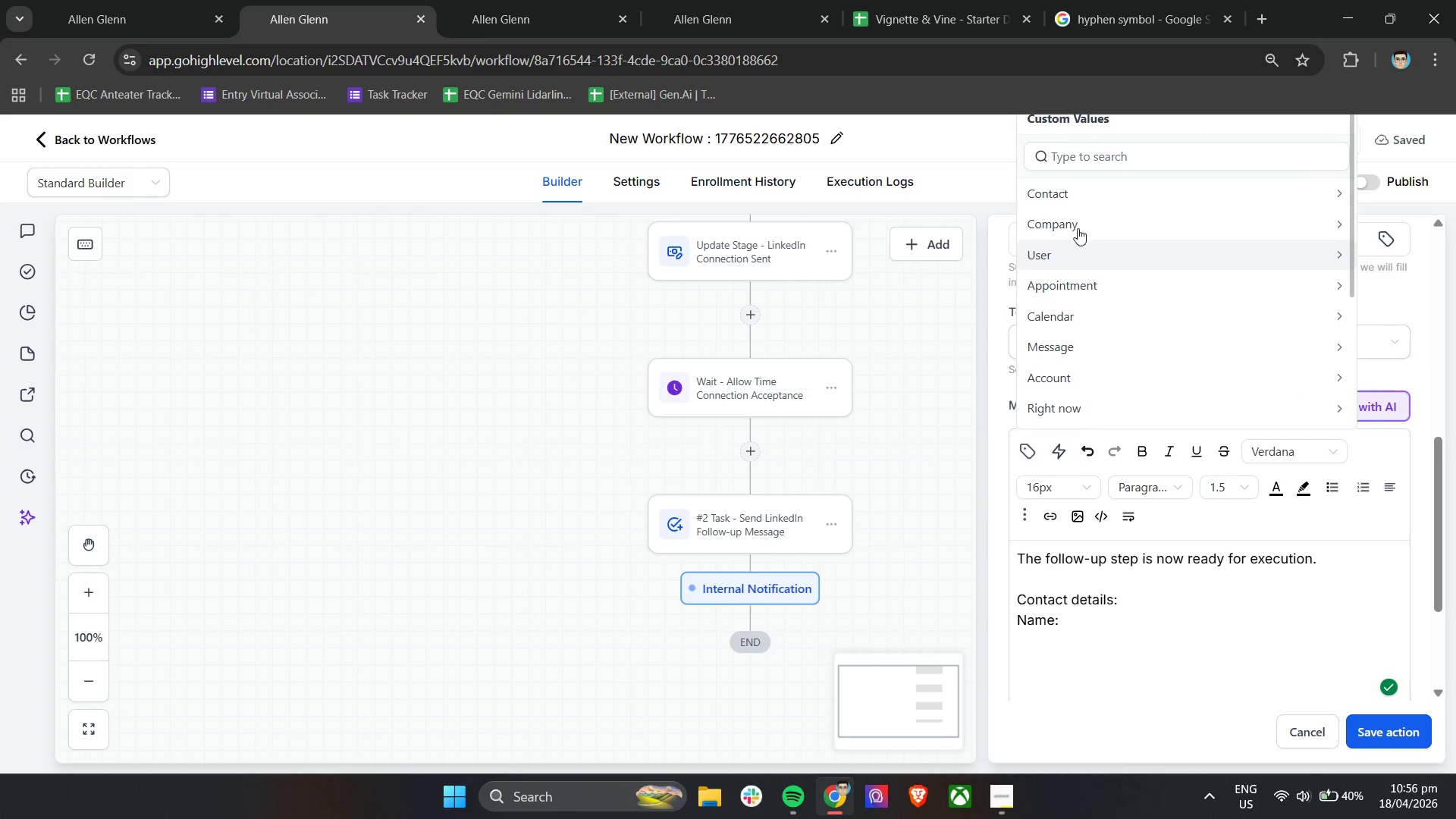 
left_click([1073, 197])
 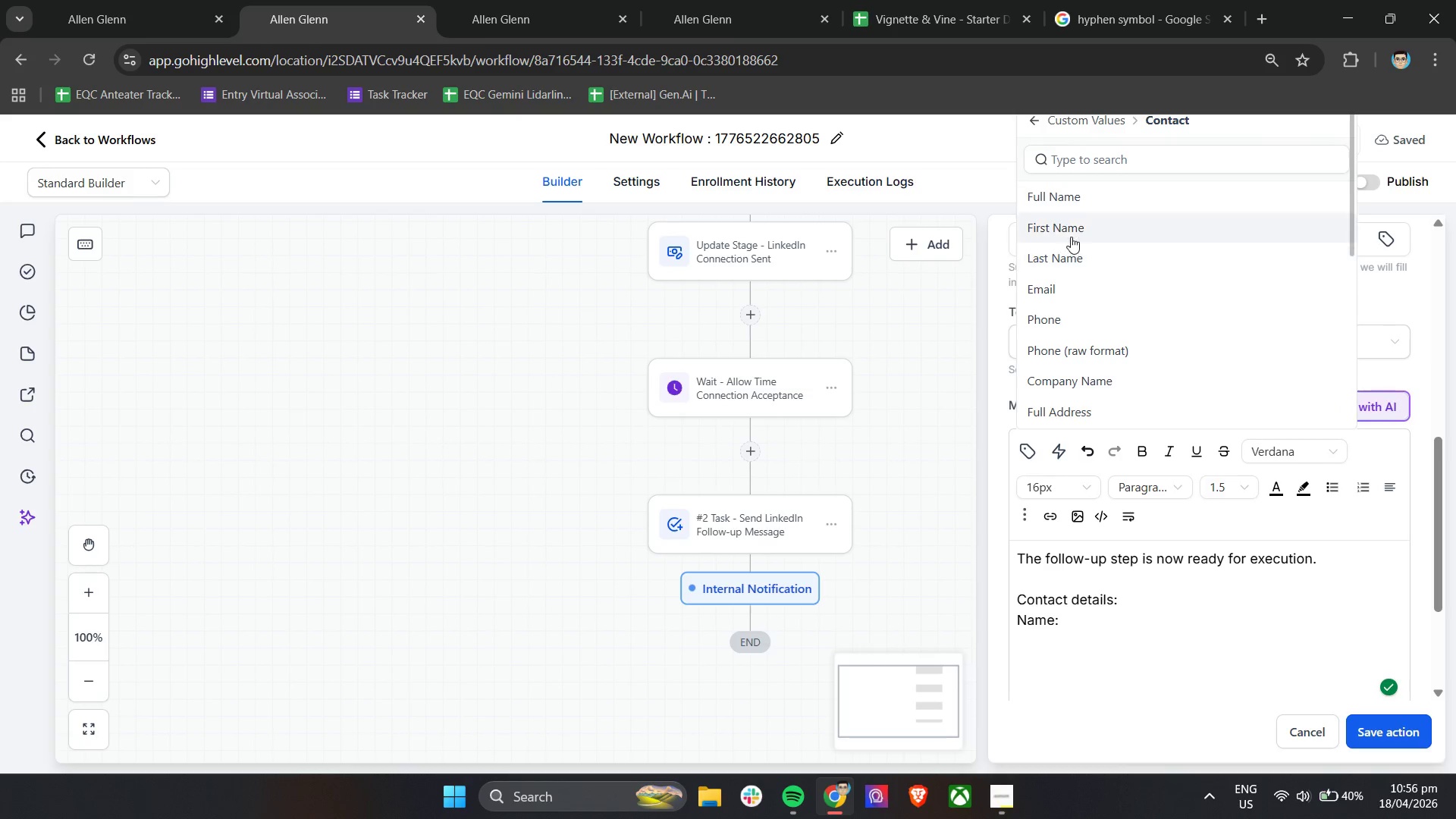 
left_click([1071, 226])
 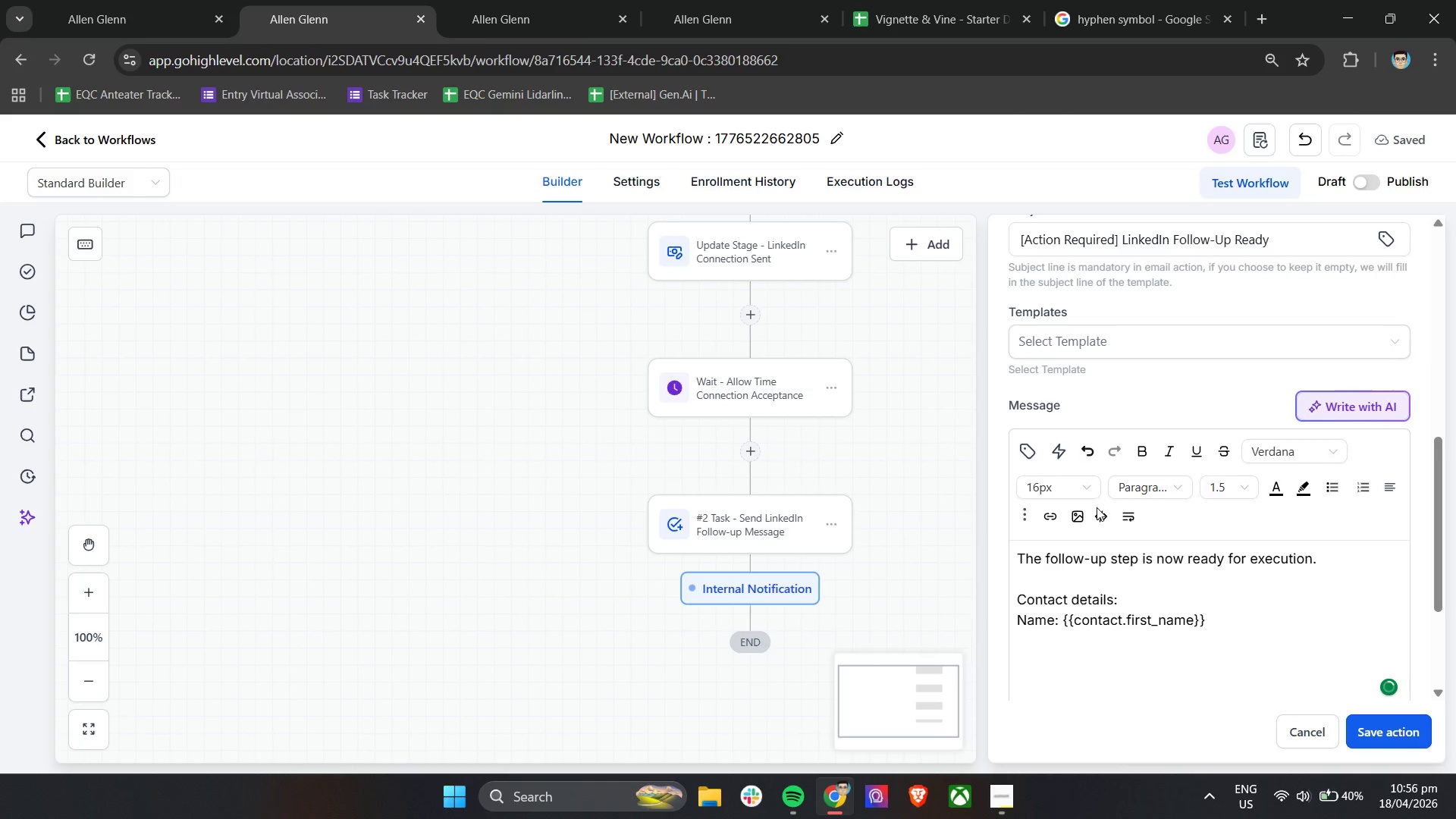 
key(Space)
 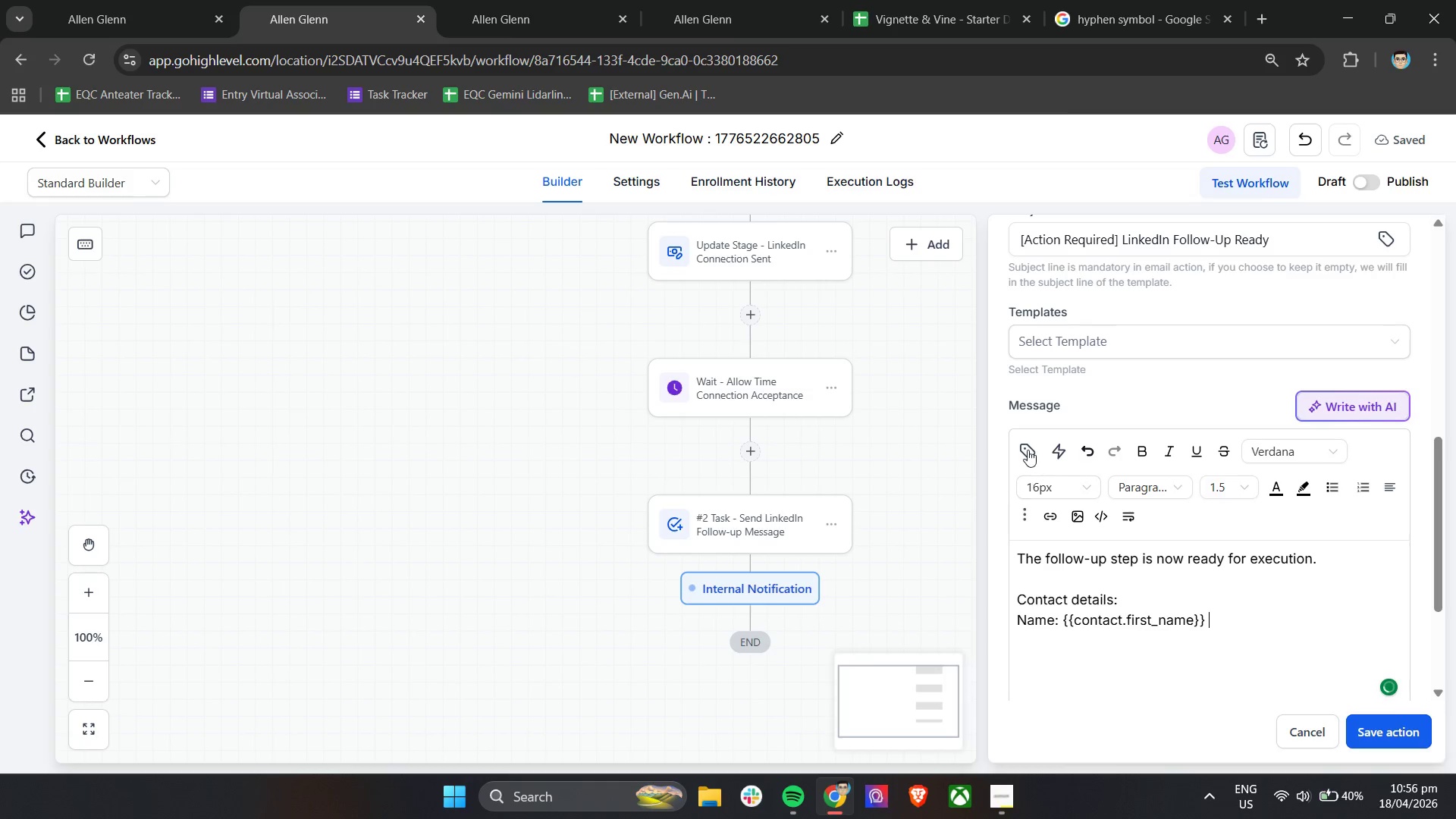 
left_click([1028, 450])
 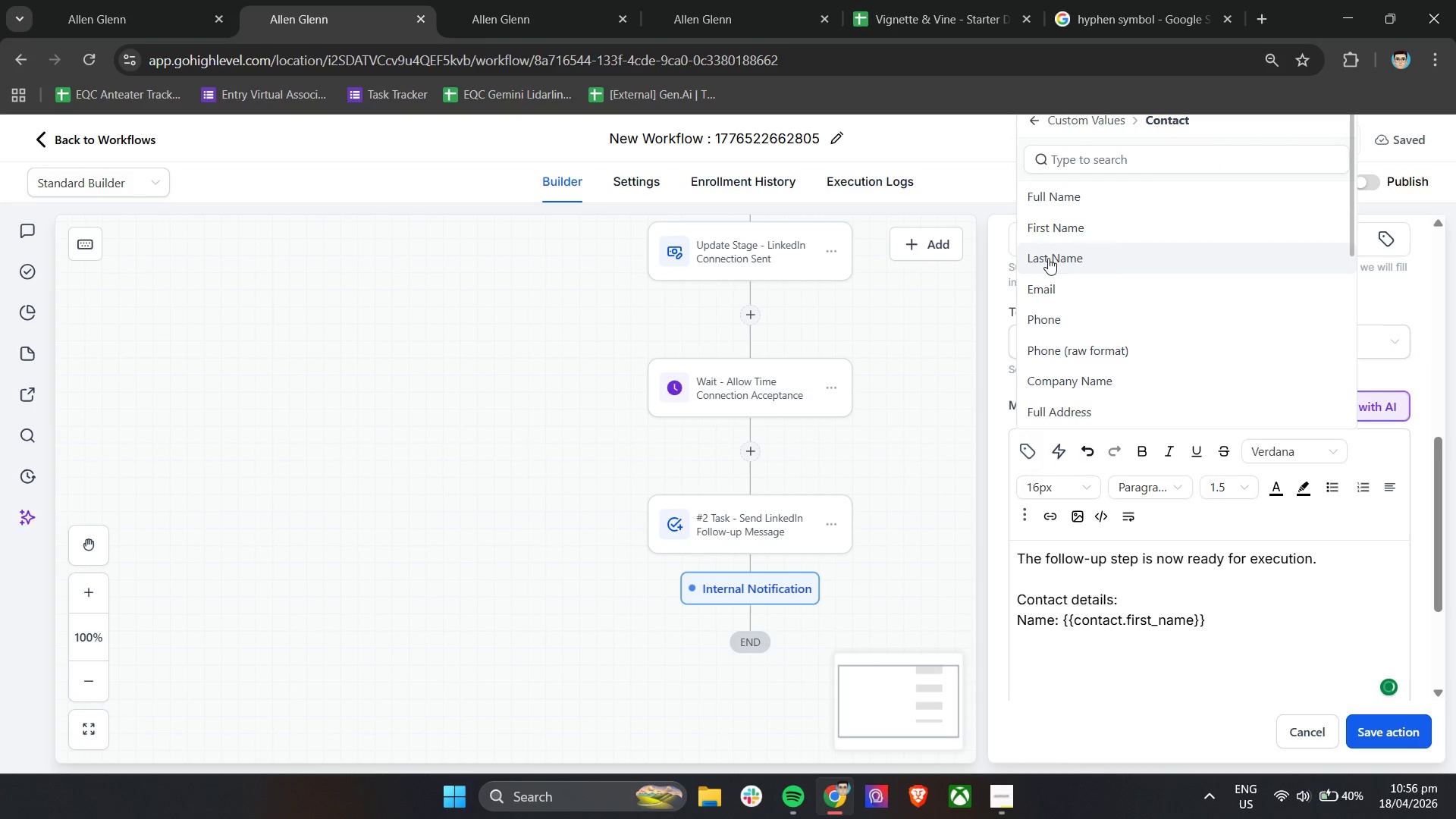 
left_click([1050, 253])
 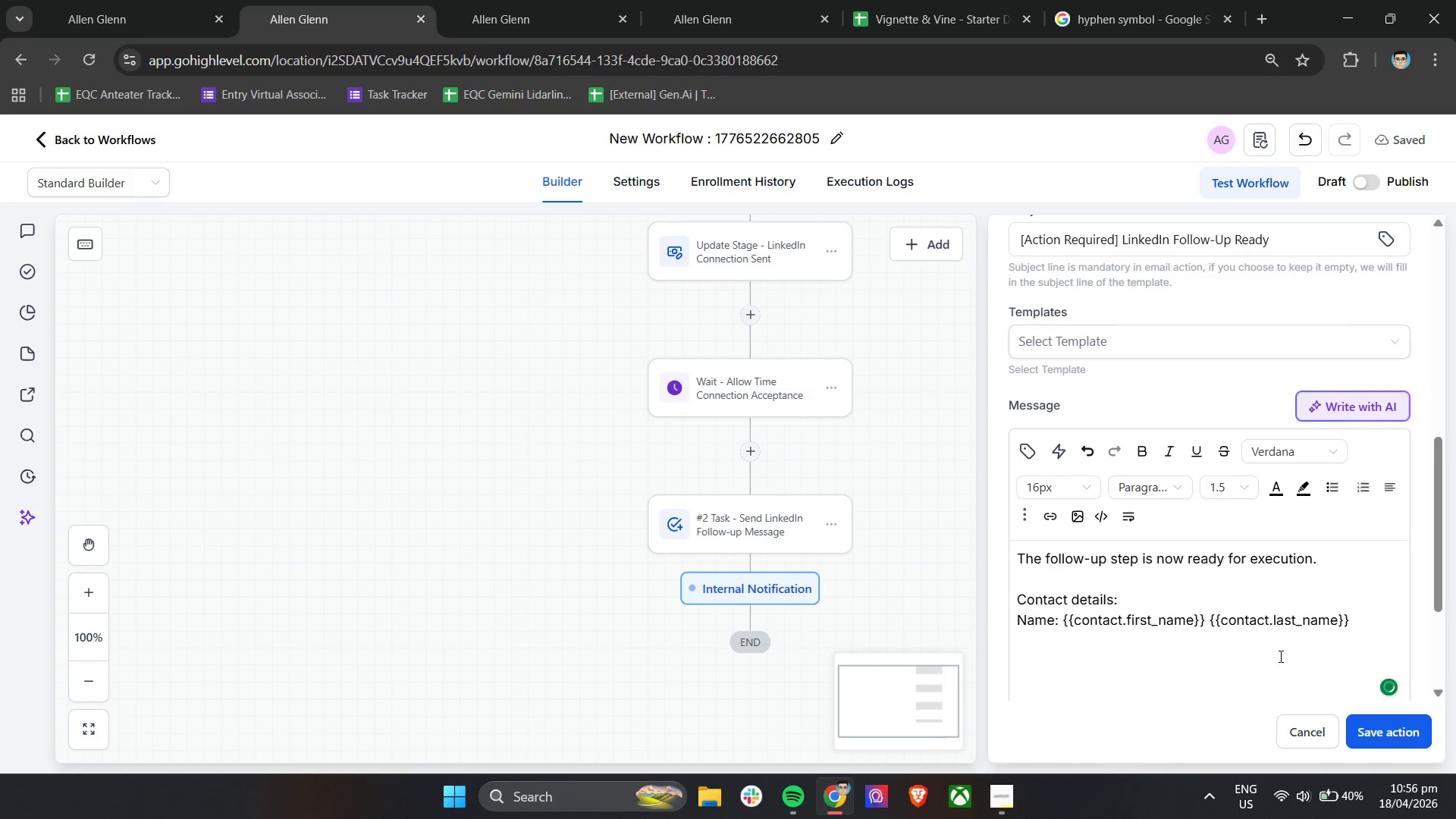 
key(Enter)
 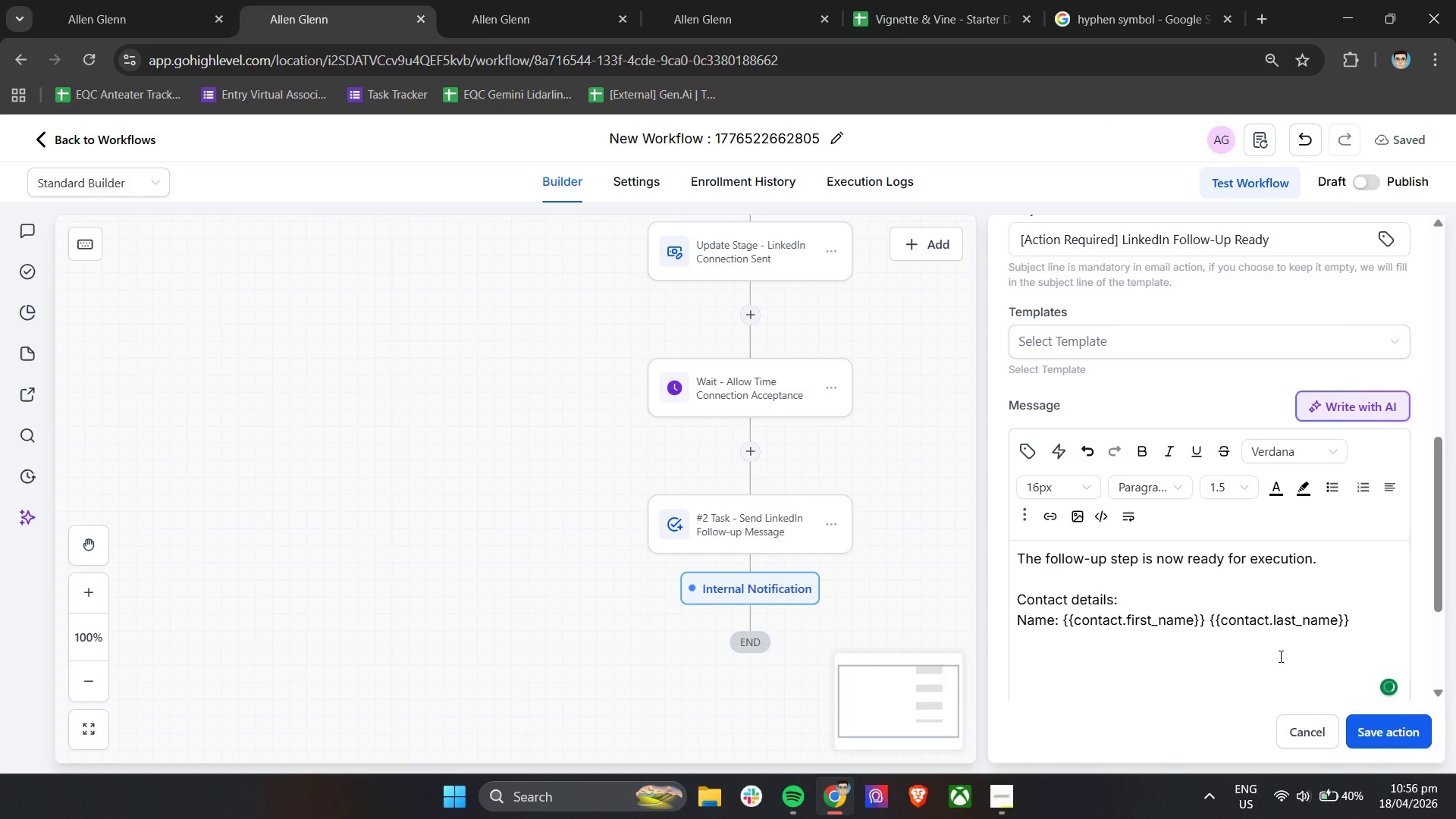 
type(Design Speciali)
key(Backspace)
type(ty: )
 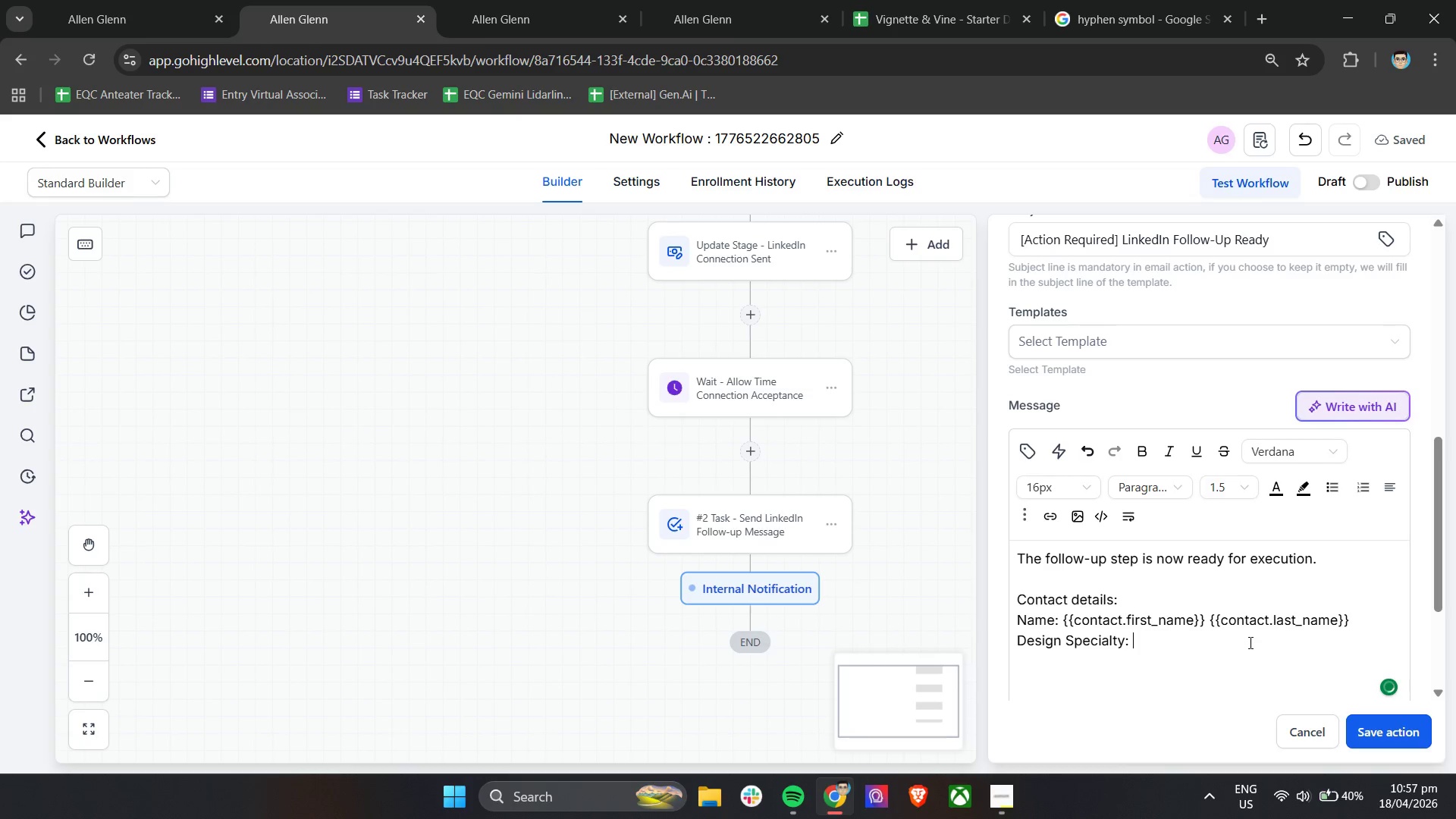 
left_click([1034, 445])
 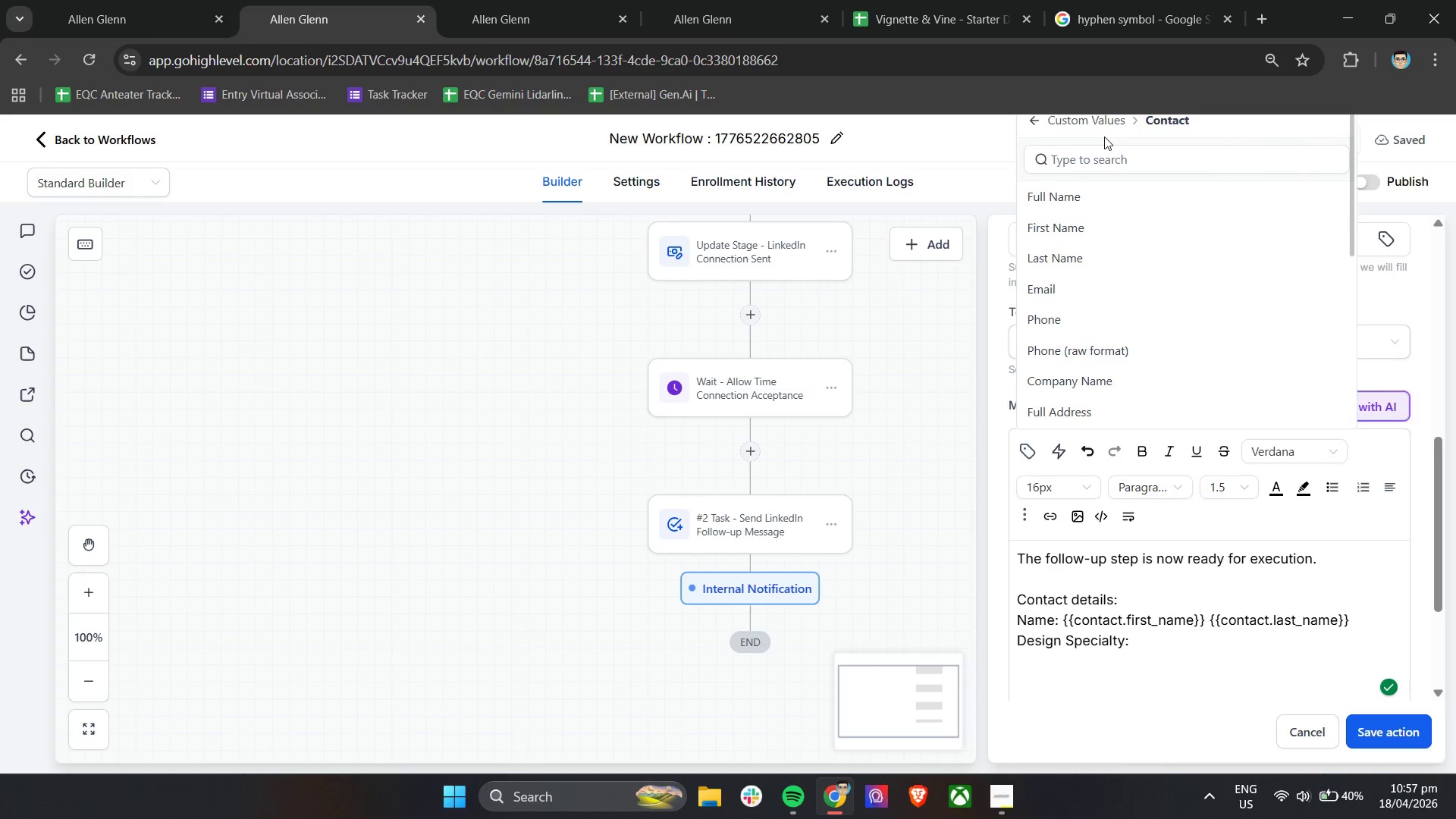 
type(des)
 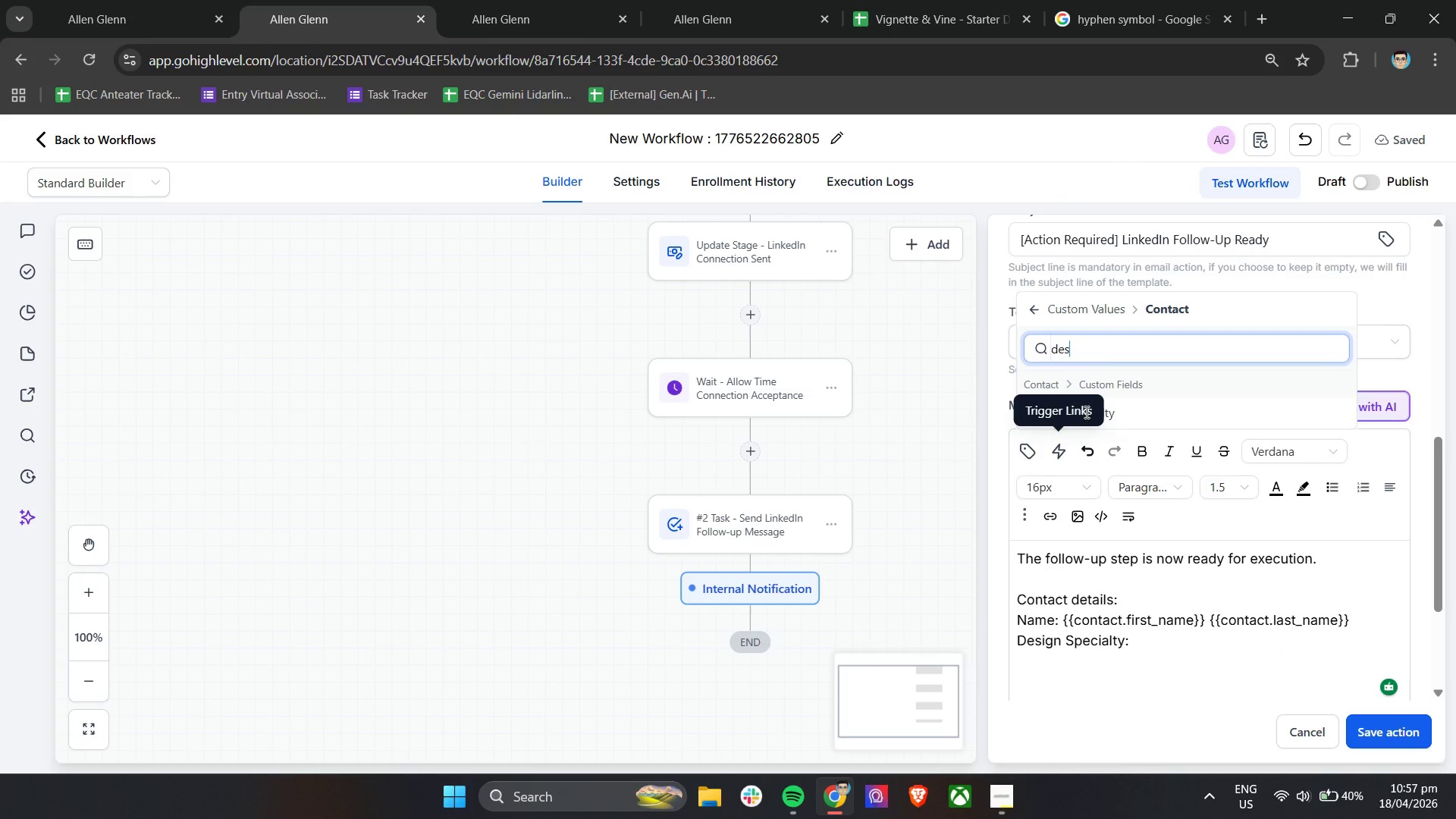 
left_click([1137, 418])
 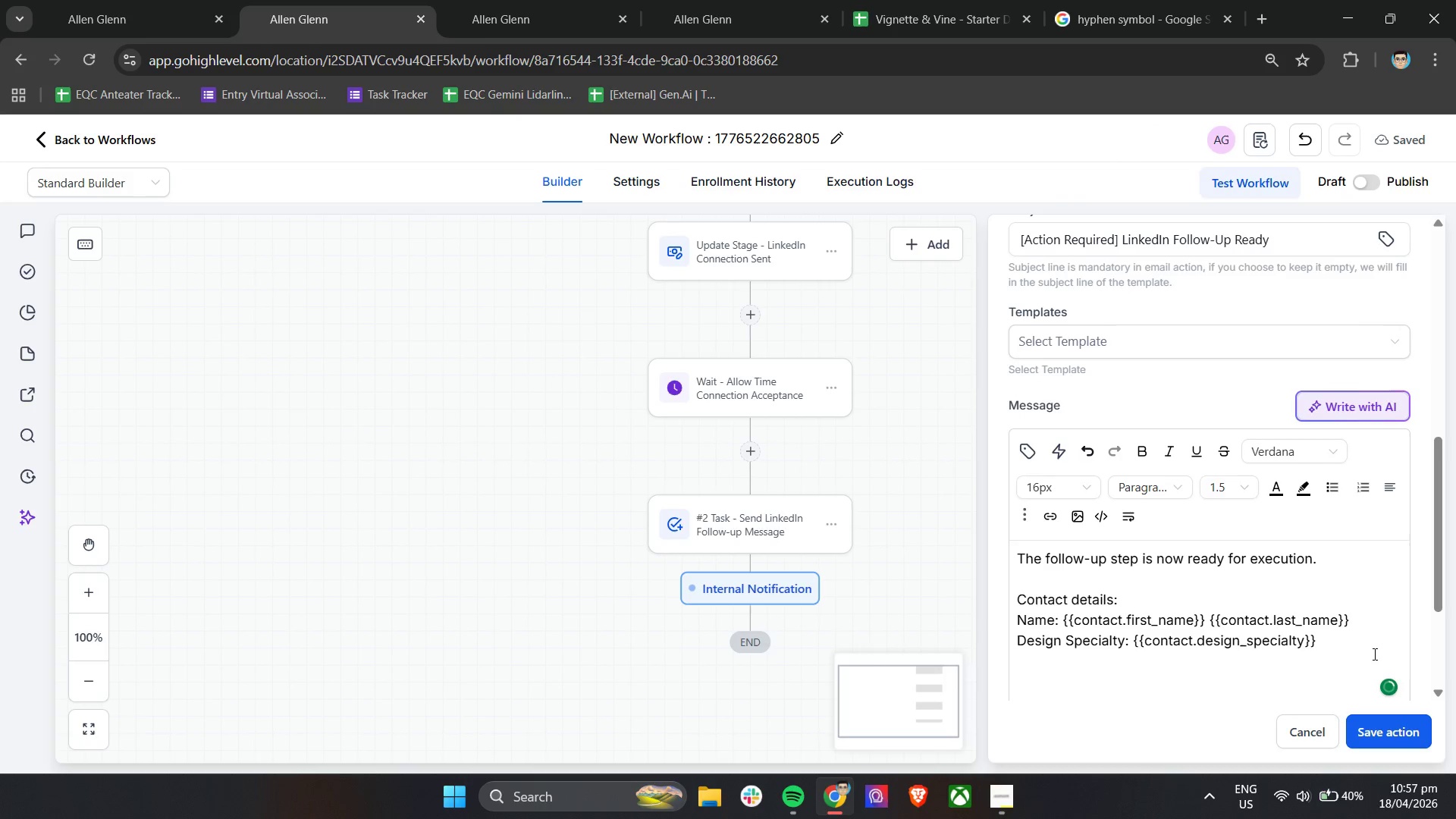 
left_click([1359, 649])
 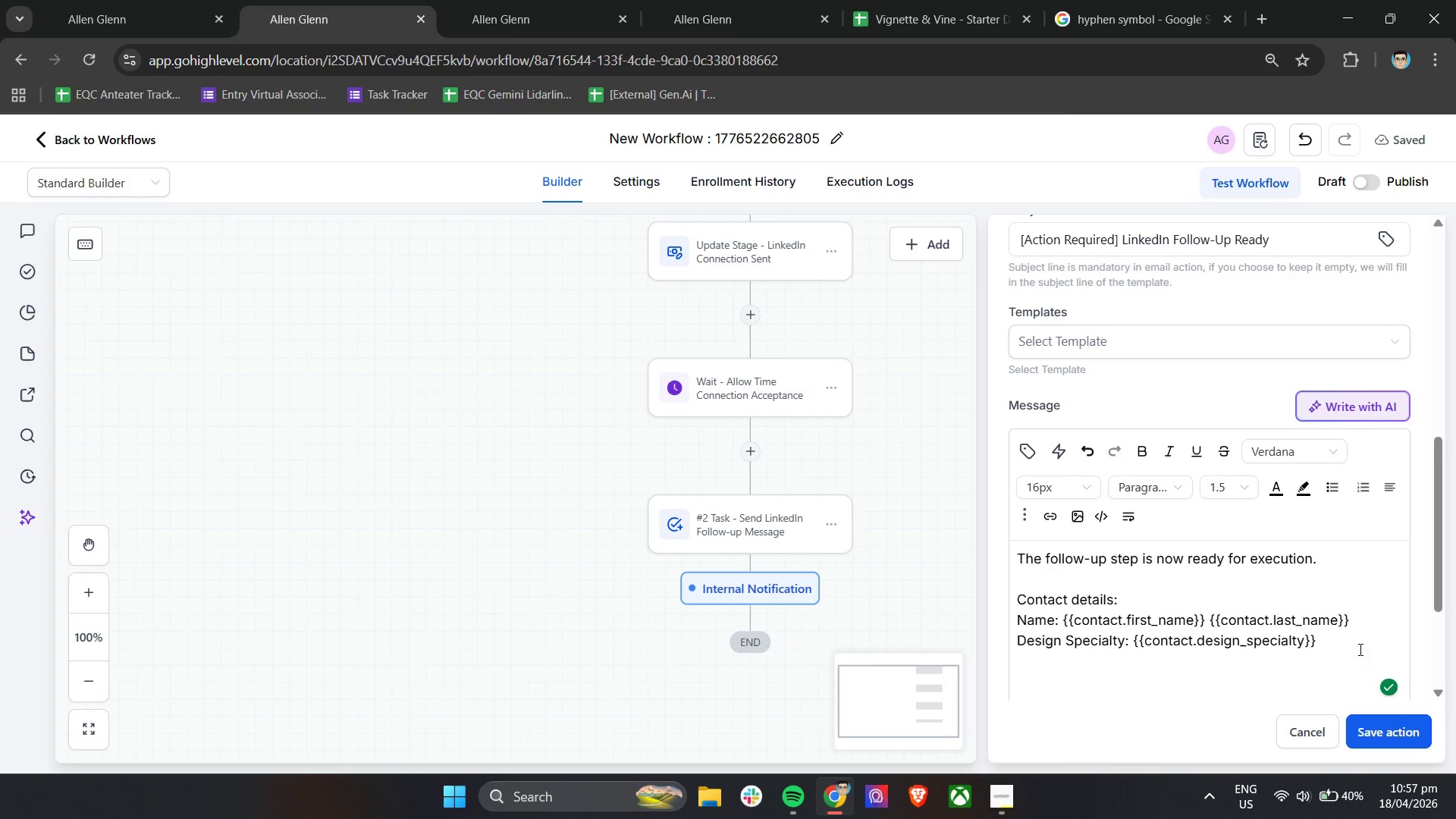 
key(Enter)
 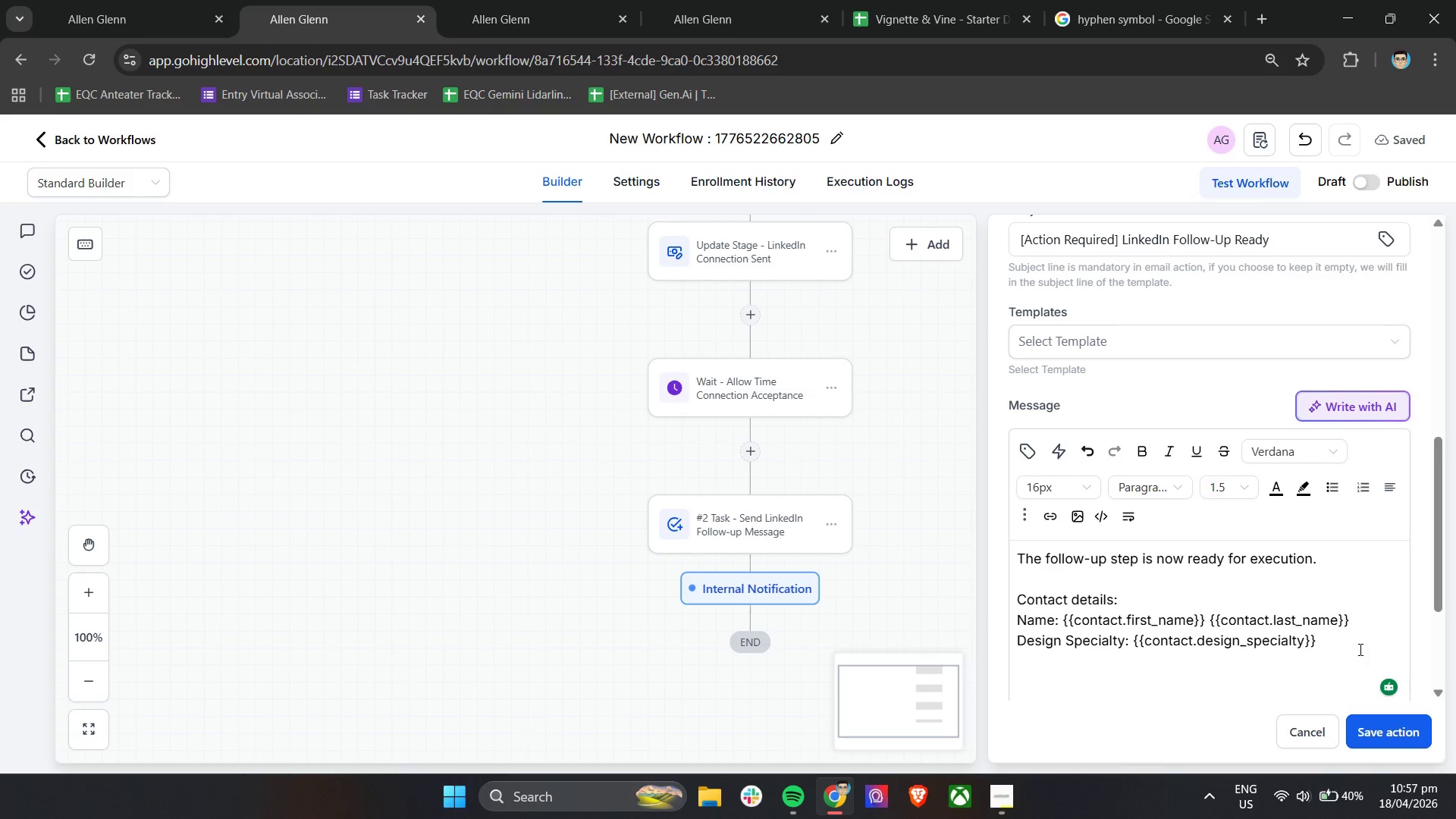 
wait(7.86)
 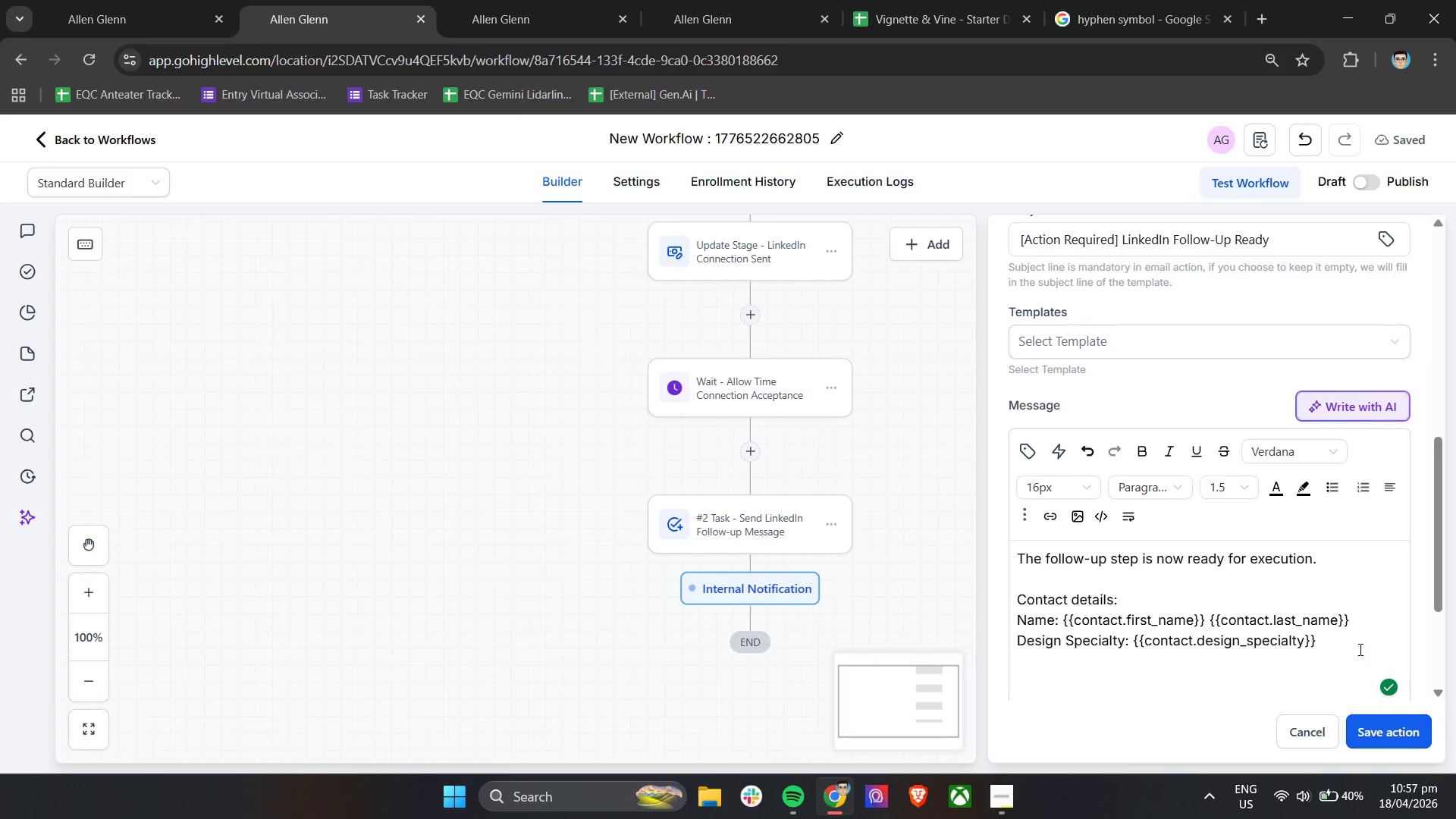 
key(Enter)
 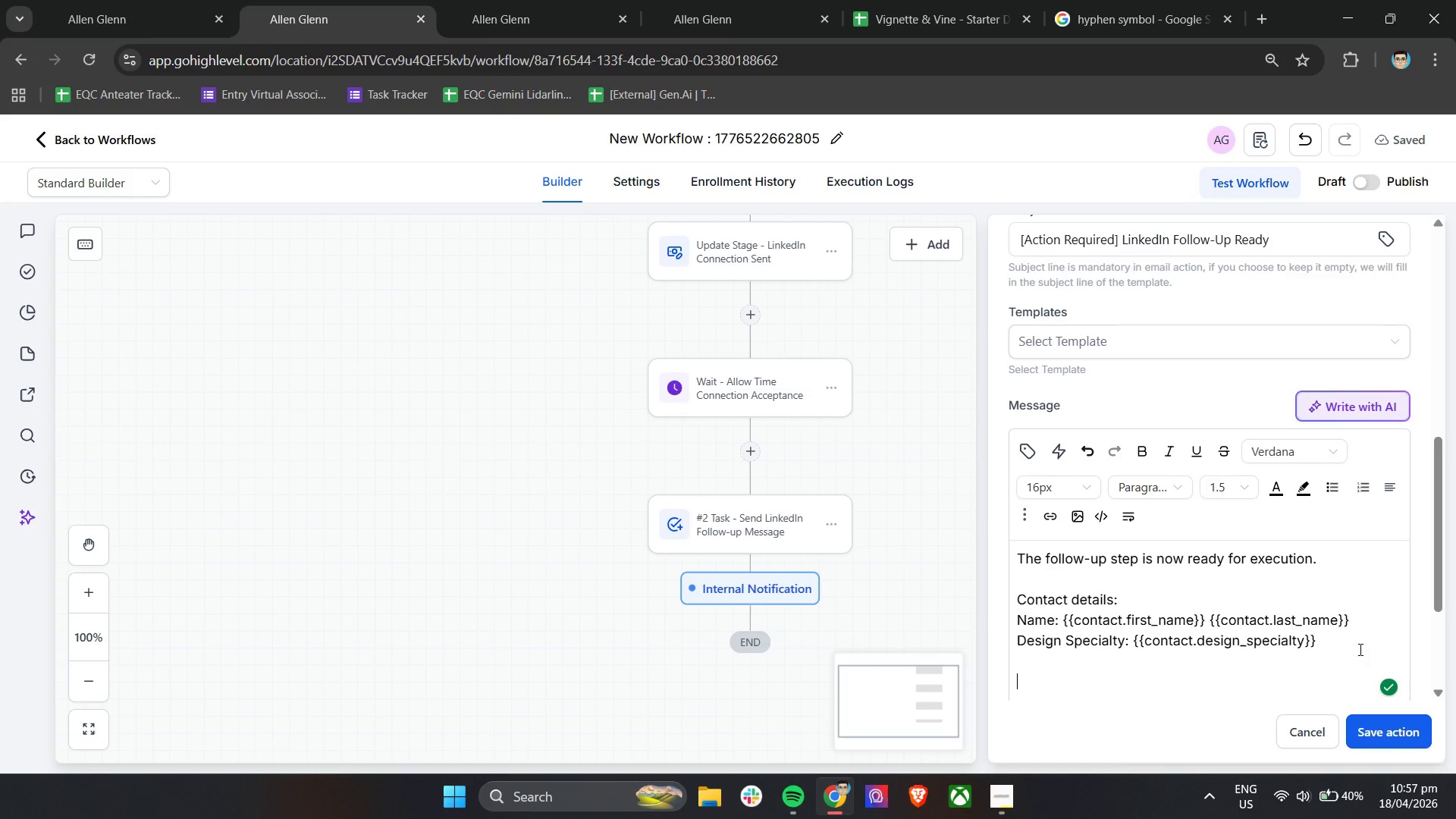 
wait(5.06)
 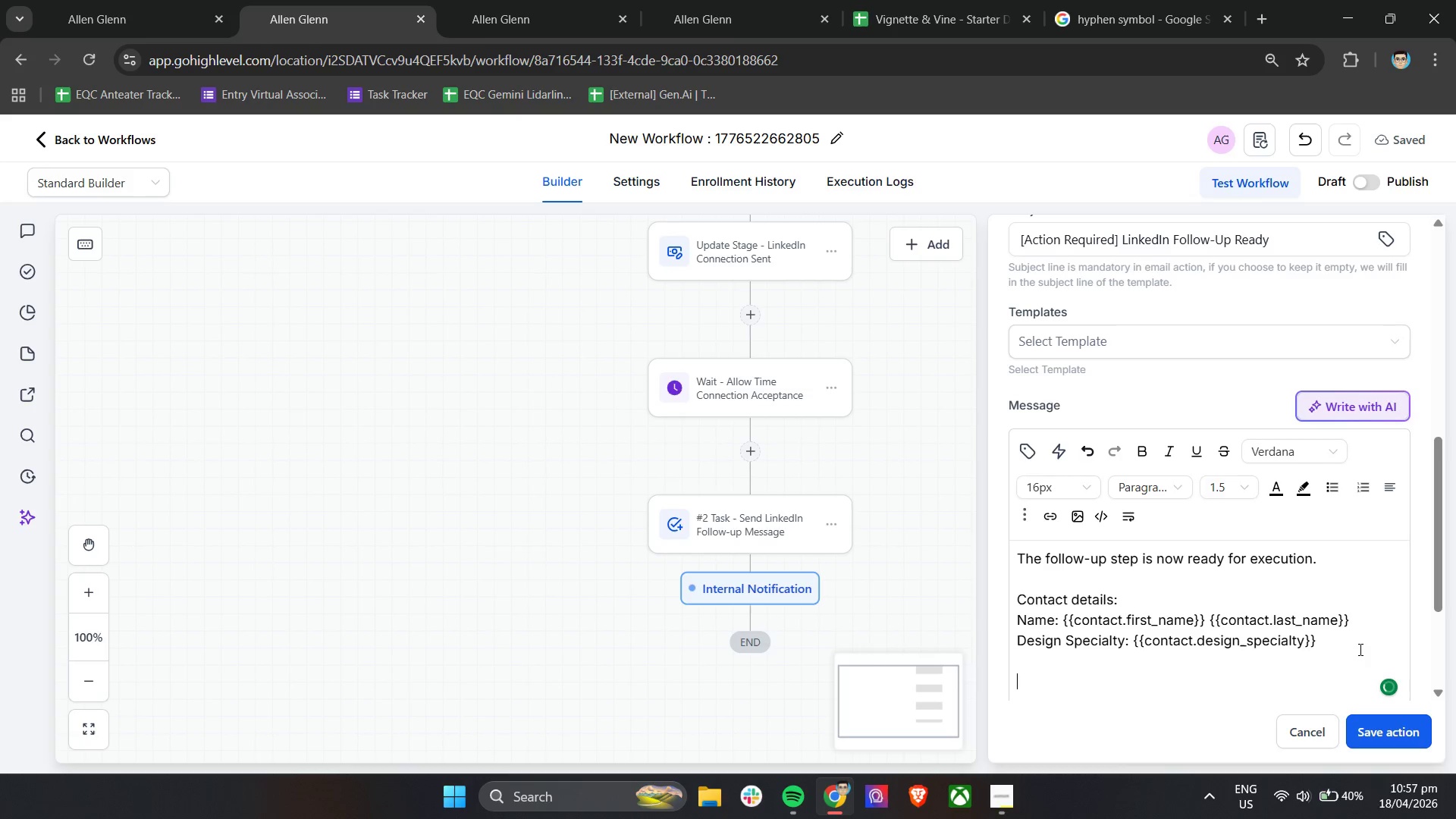 
type(Nexe)
key(Backspace)
type(t Action:)
 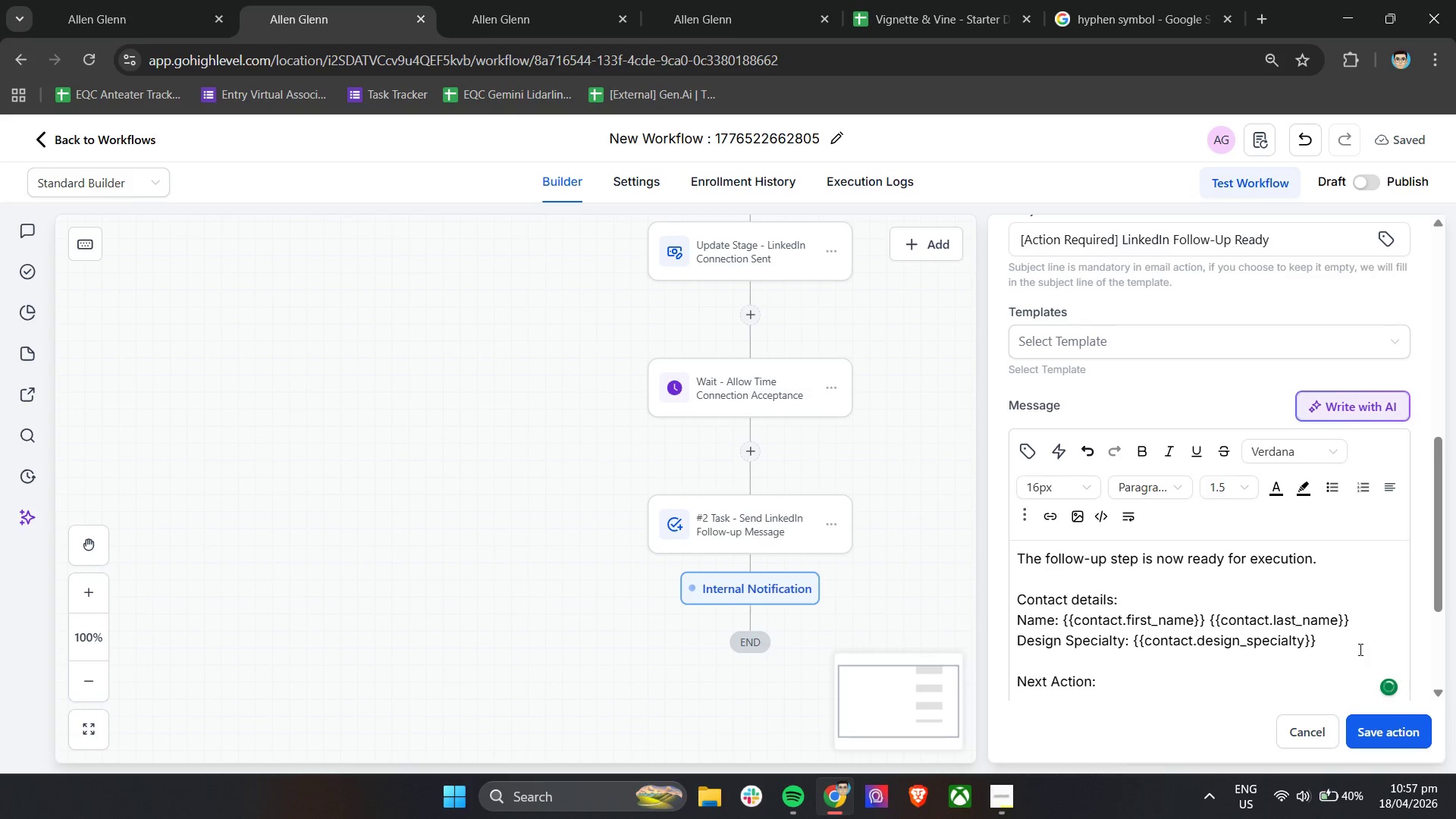 
key(Shift+Enter)
 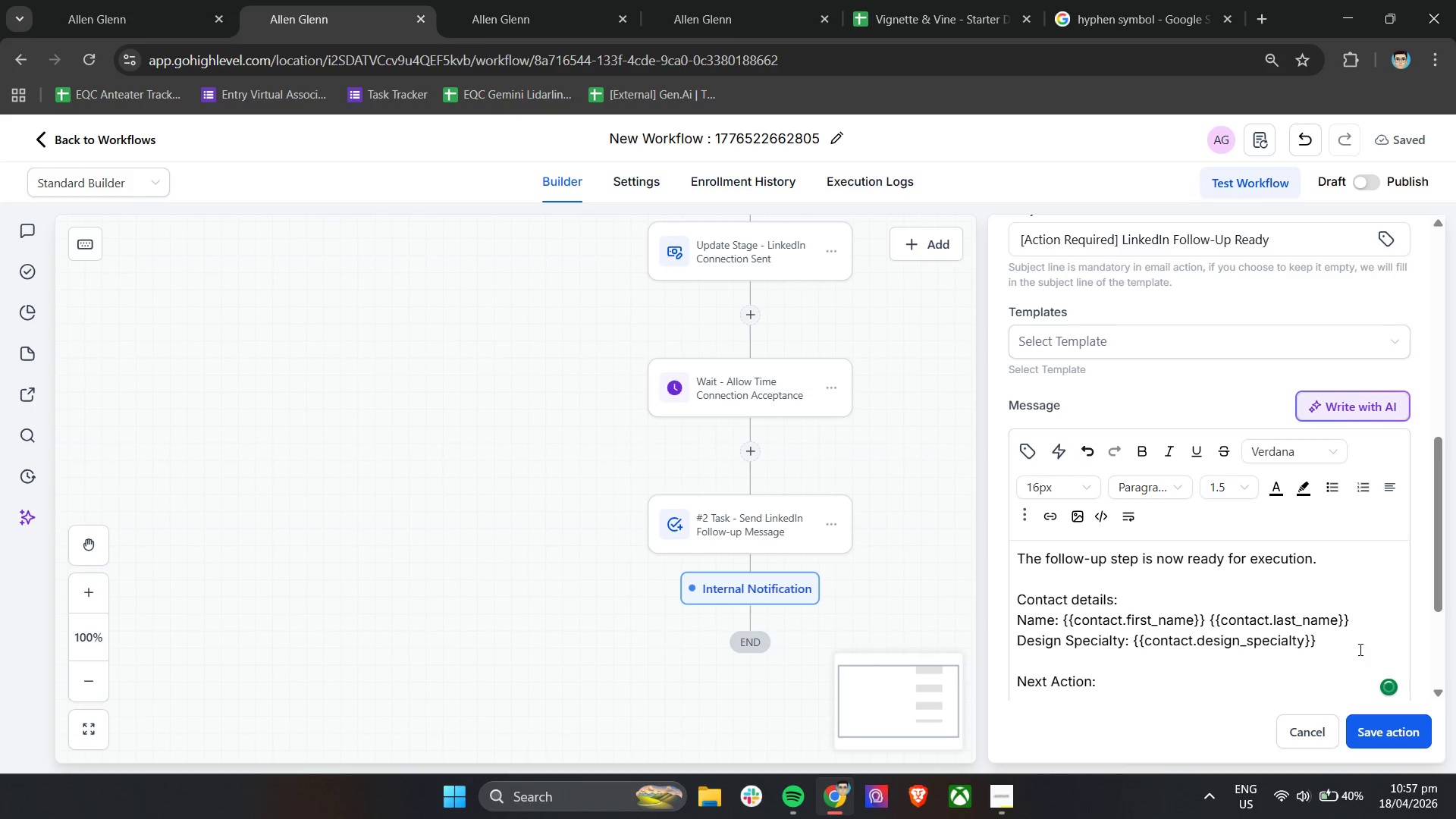 
scroll: coordinate [1351, 598], scroll_direction: down, amount: 3.0
 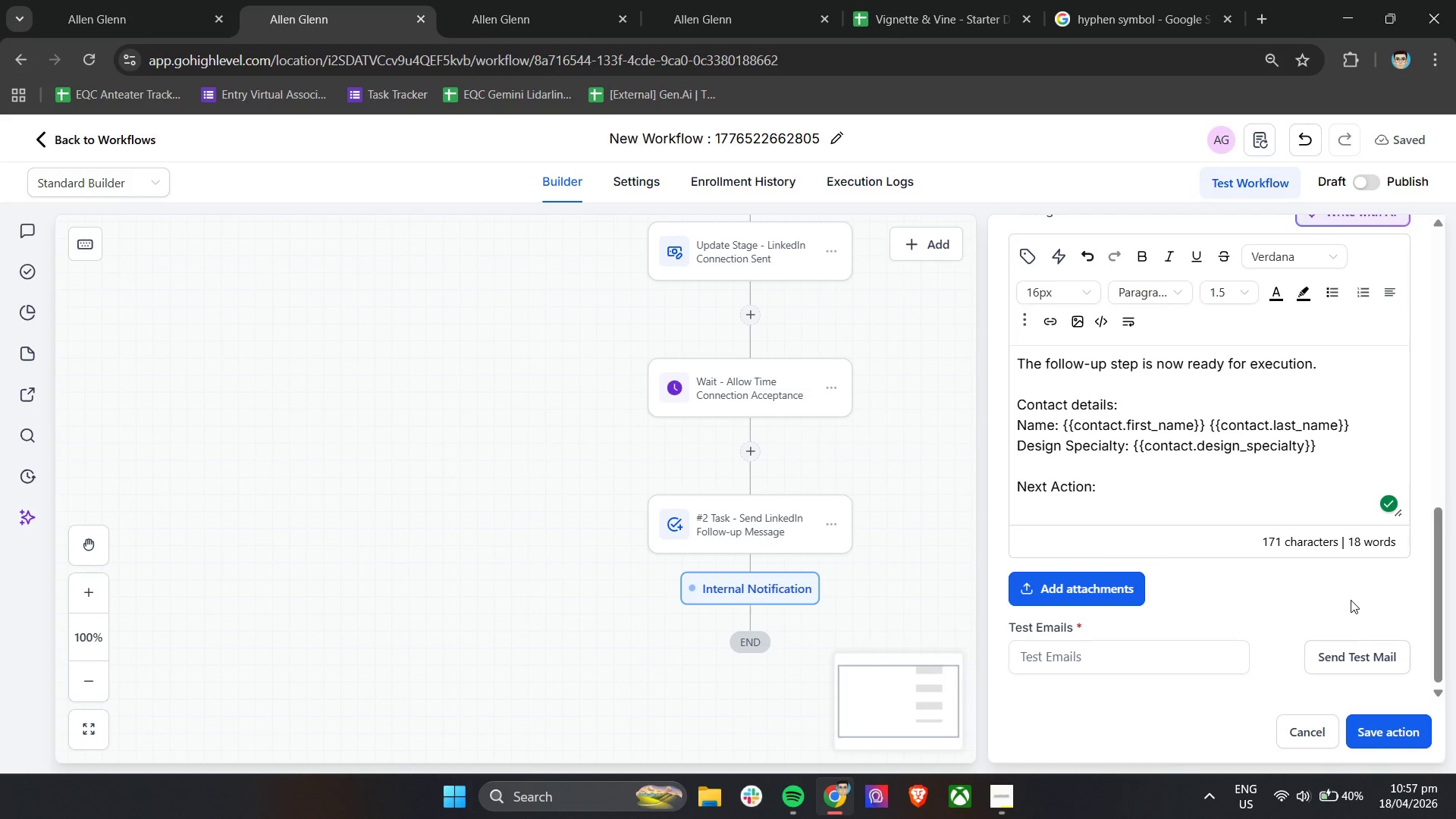 
type(Send A )
key(Backspace)
key(Backspace)
type(a li)
key(Backspace)
key(Backspace)
type(inkedIn follow-up message and introduce the Trade Partnership Proge)
key(Backspace)
type(ram,)
key(Backspace)
type(.)
 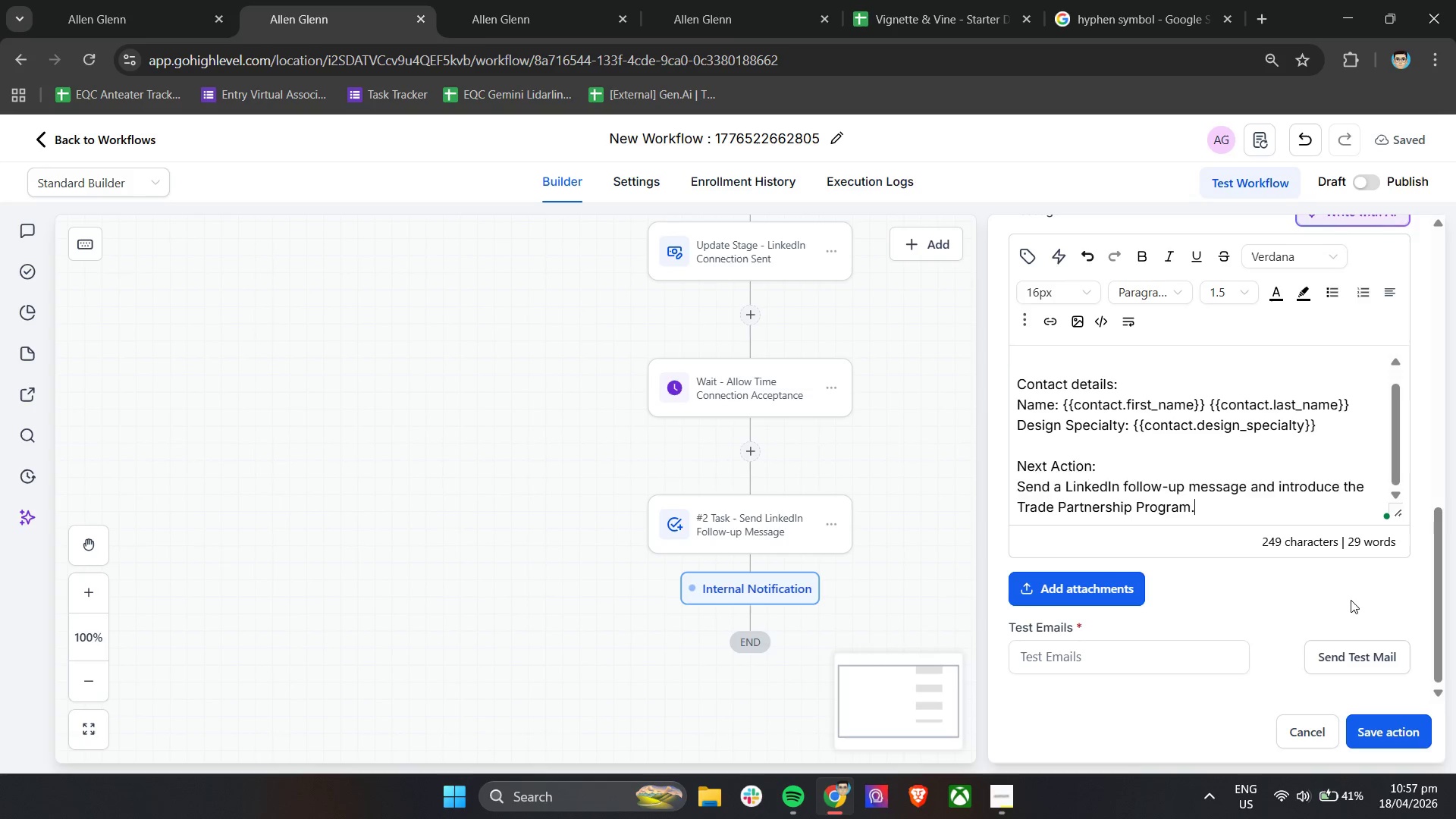 
 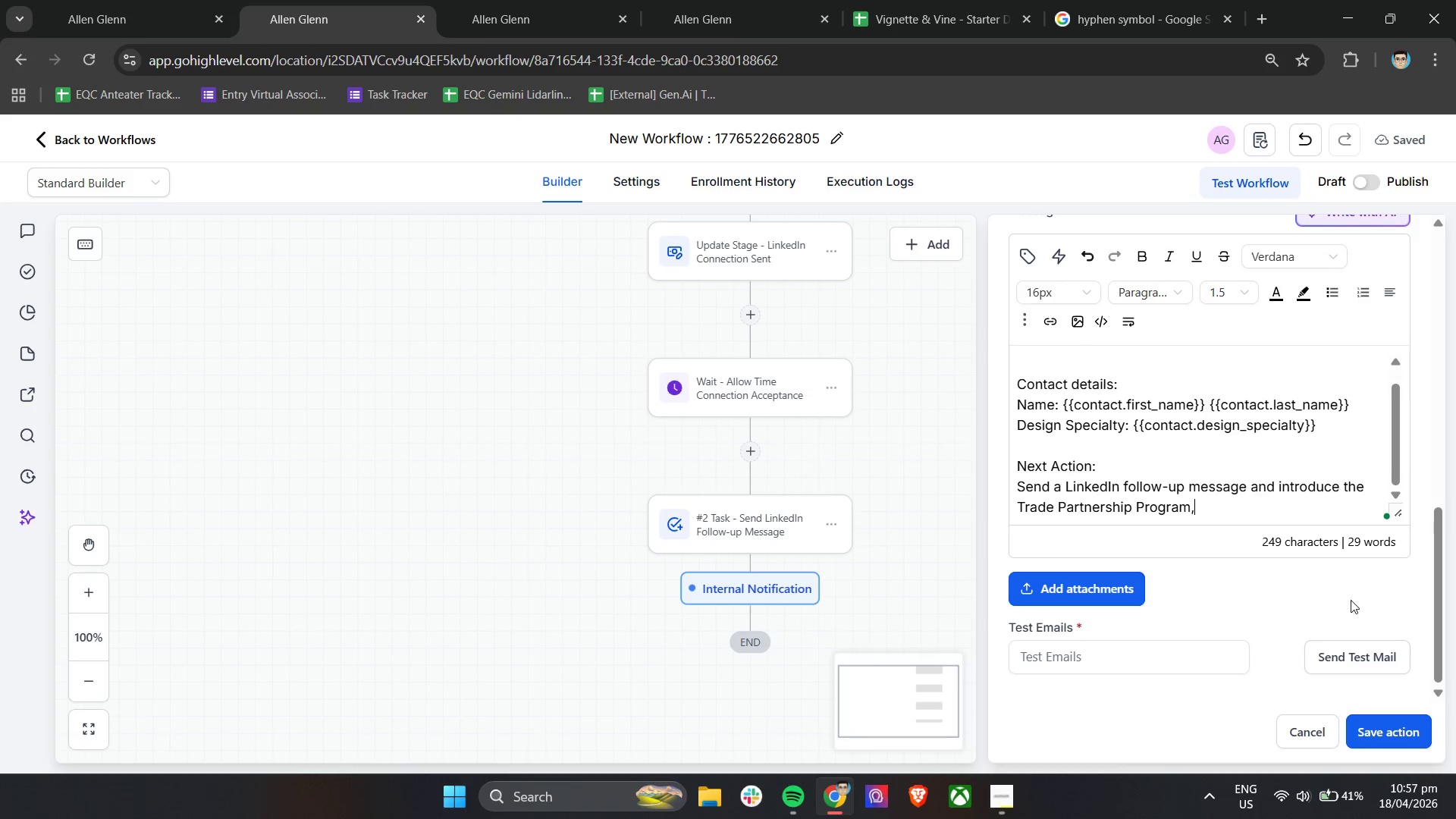 
key(Enter)
 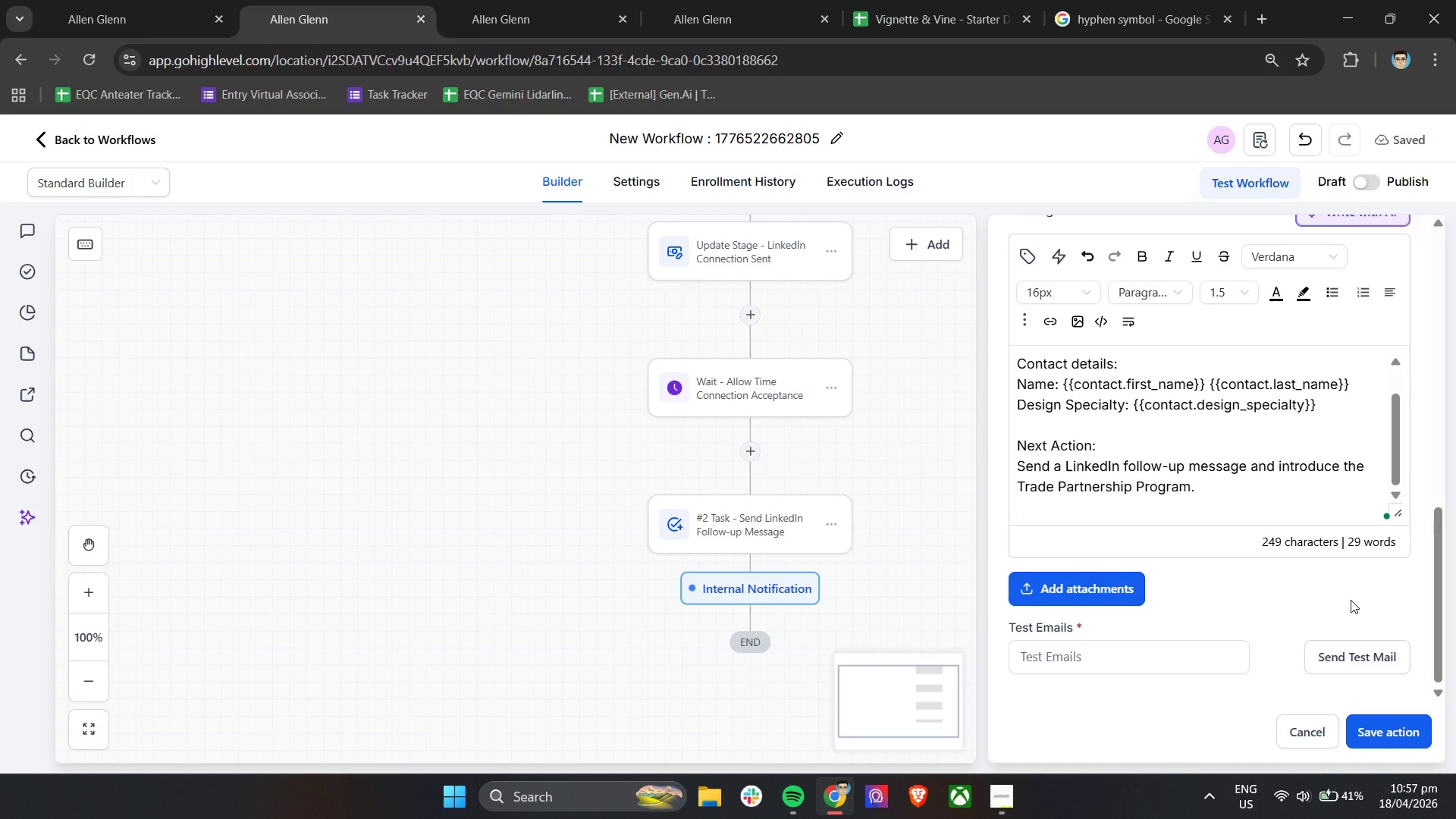 
key(Enter)
 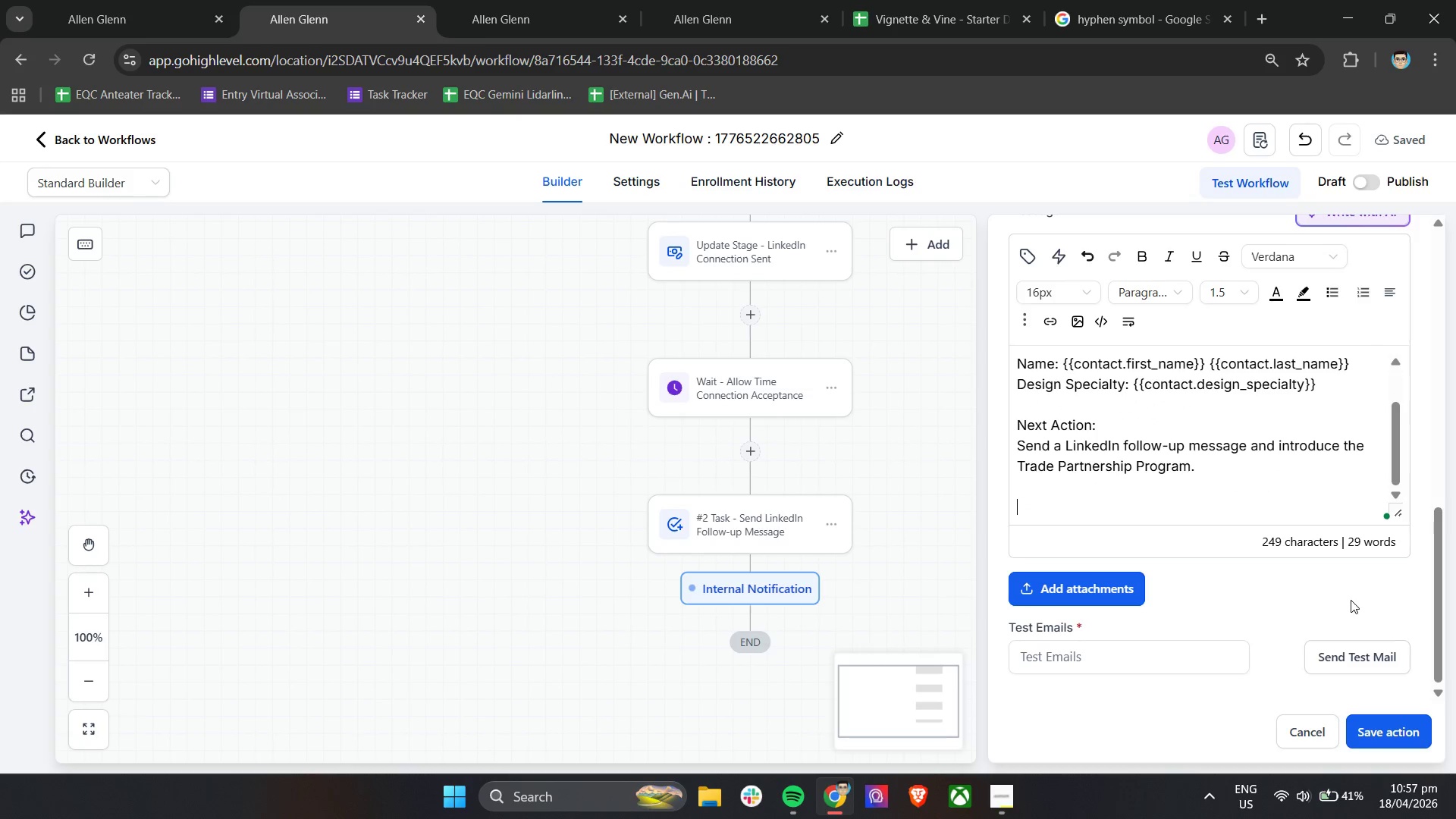 
type(LinkedIn Profile:)
 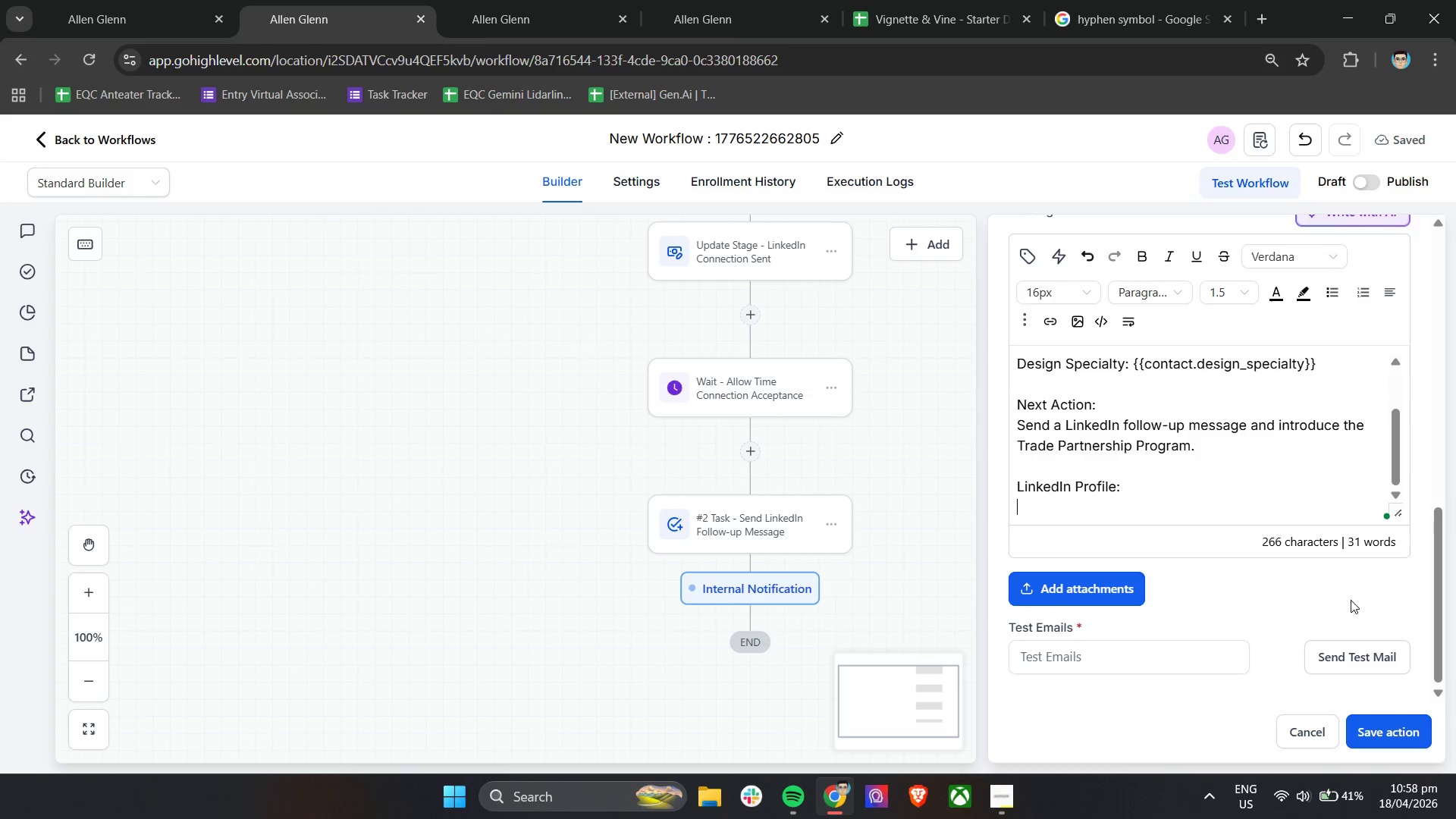 
 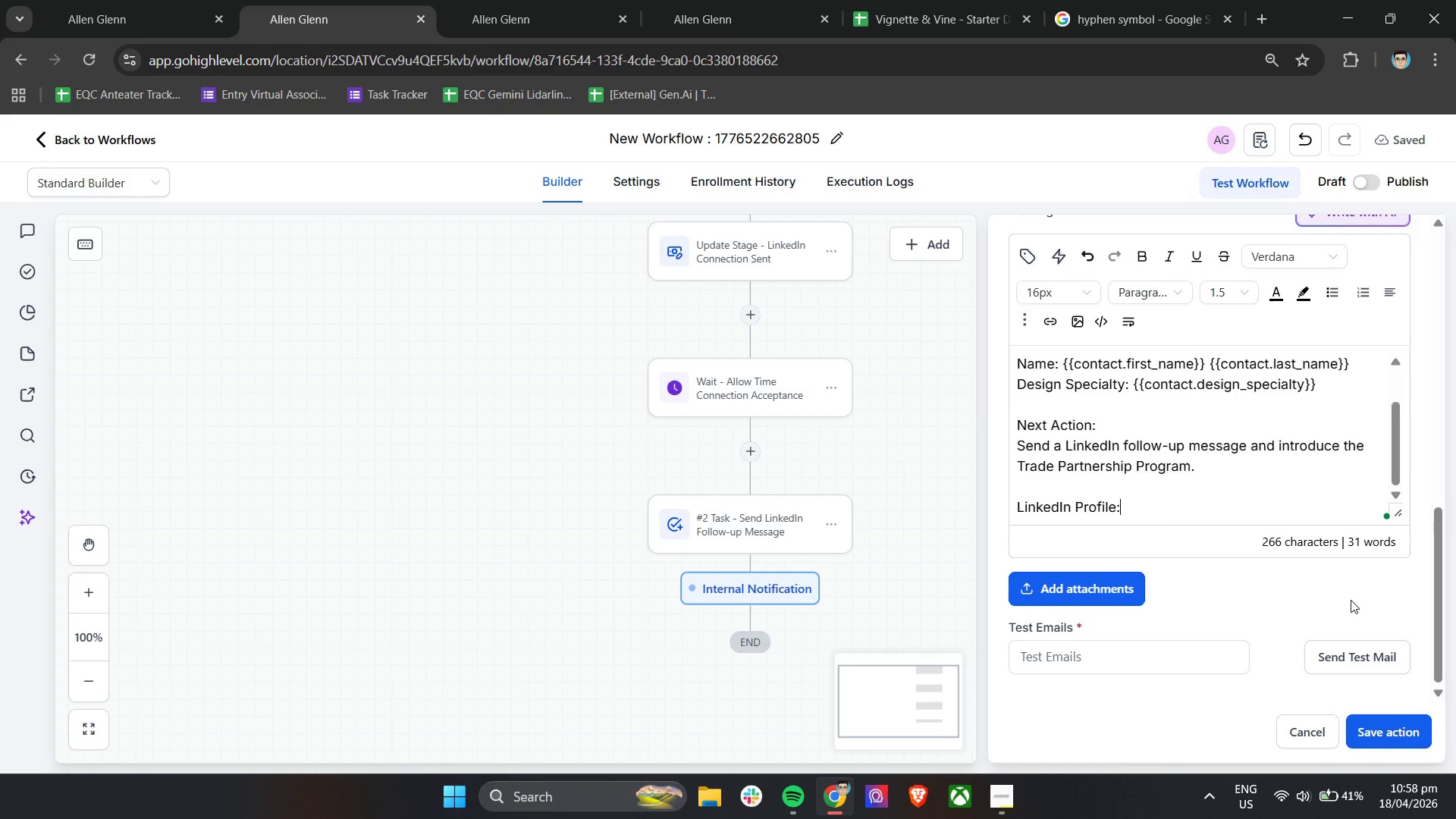 
key(Enter)
 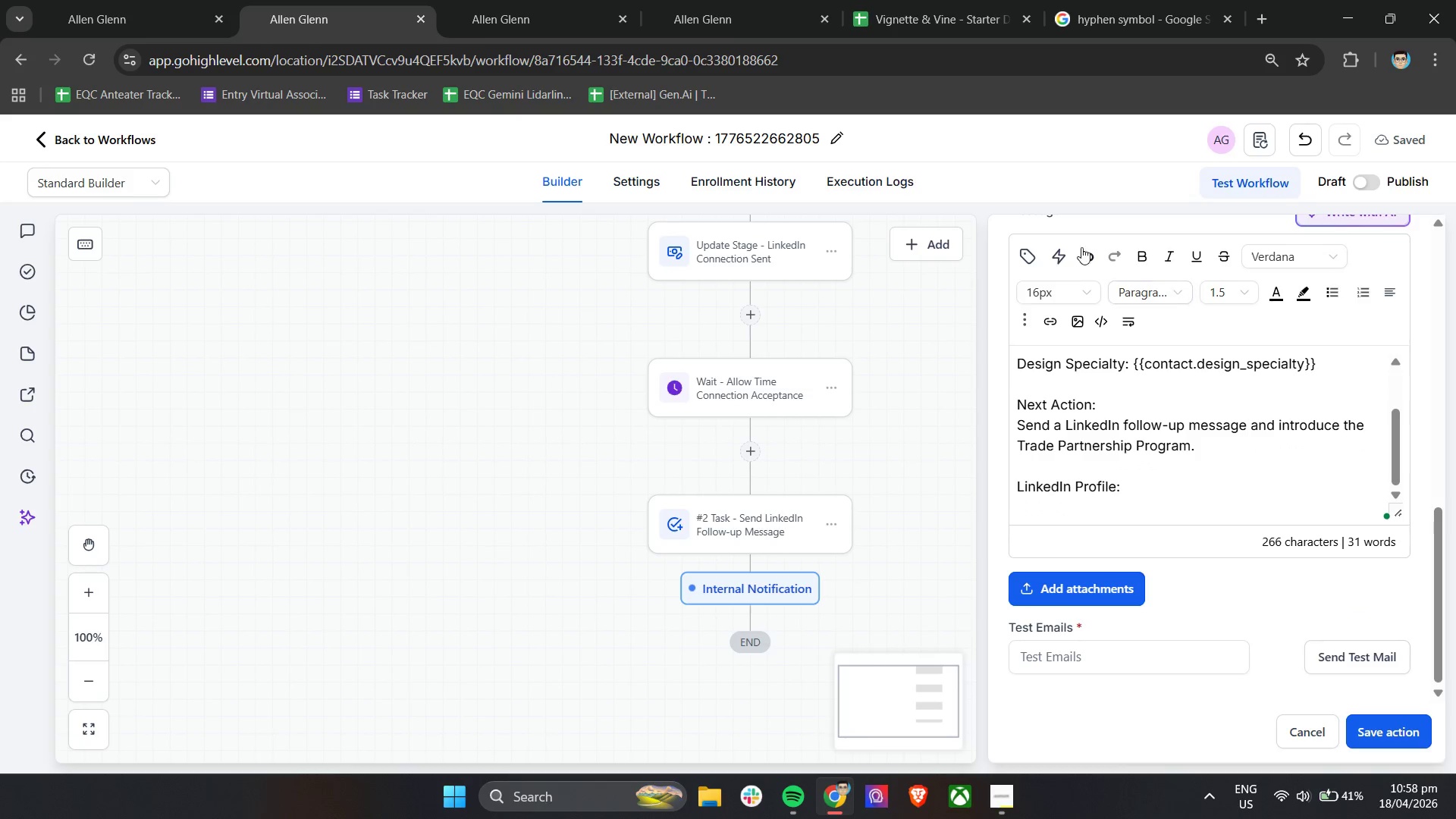 
left_click_drag(start_coordinate=[1027, 251], to_coordinate=[1027, 255])